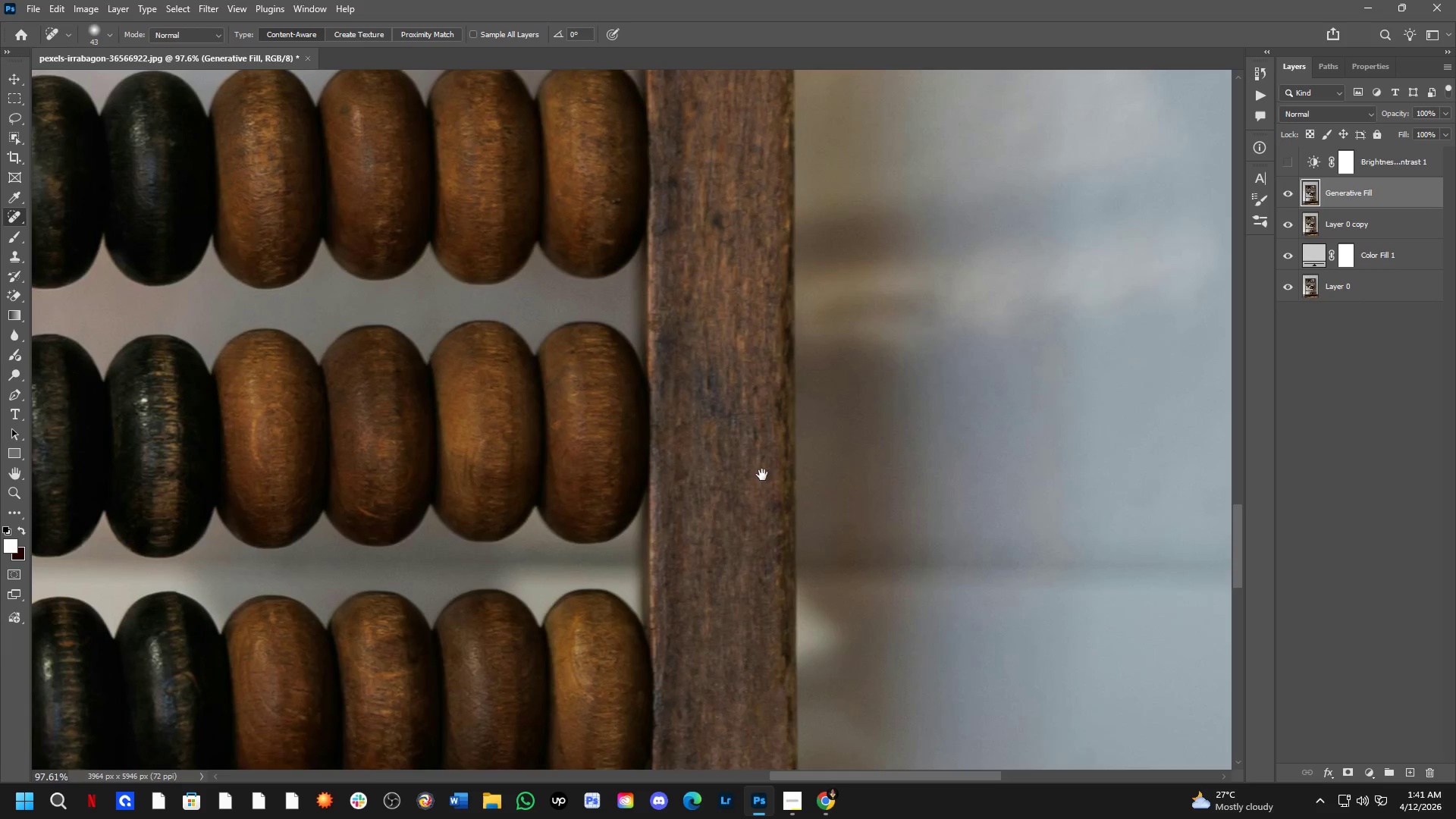 
left_click_drag(start_coordinate=[824, 349], to_coordinate=[684, 573])
 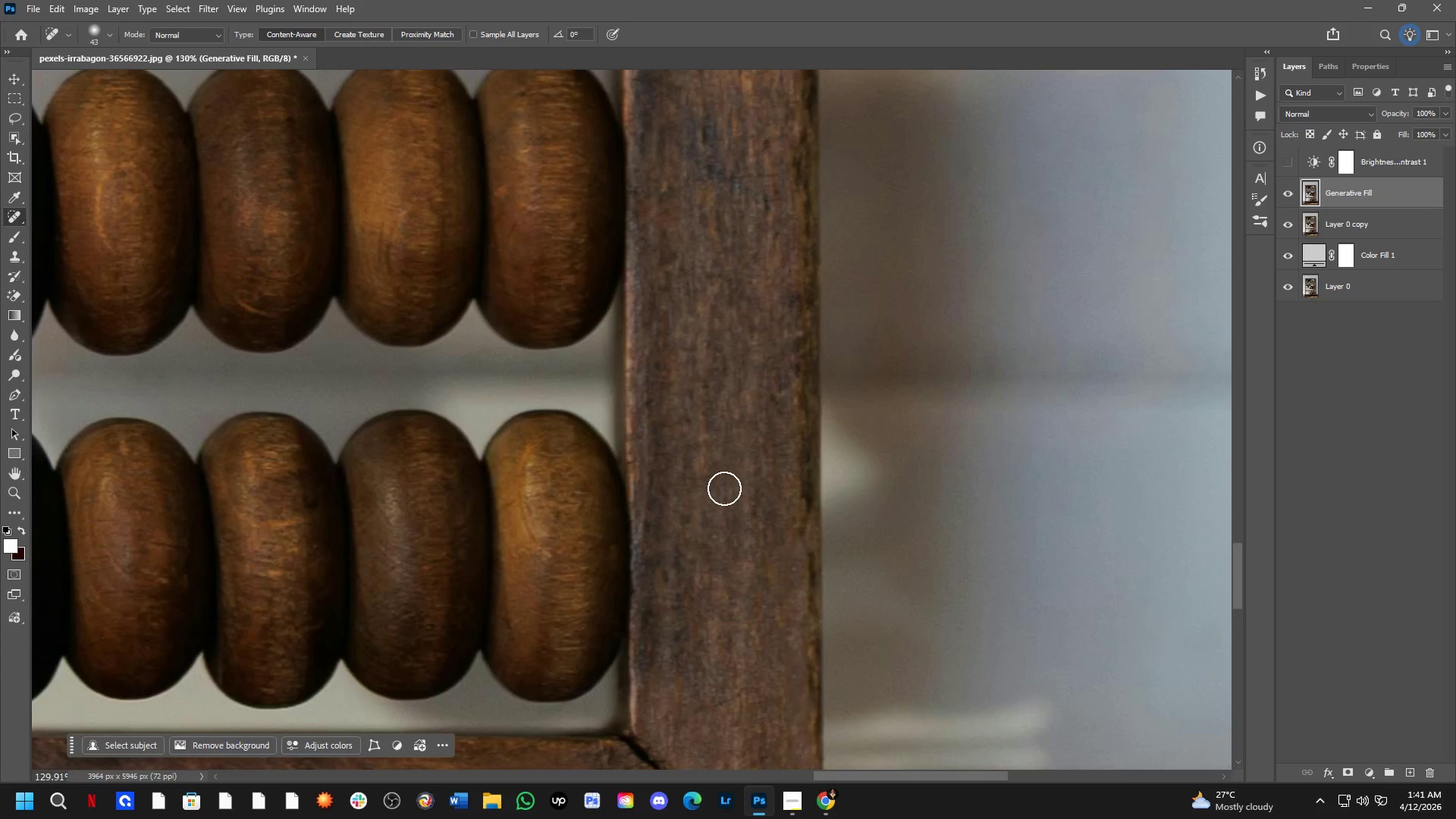 
hold_key(key=Space, duration=0.55)
 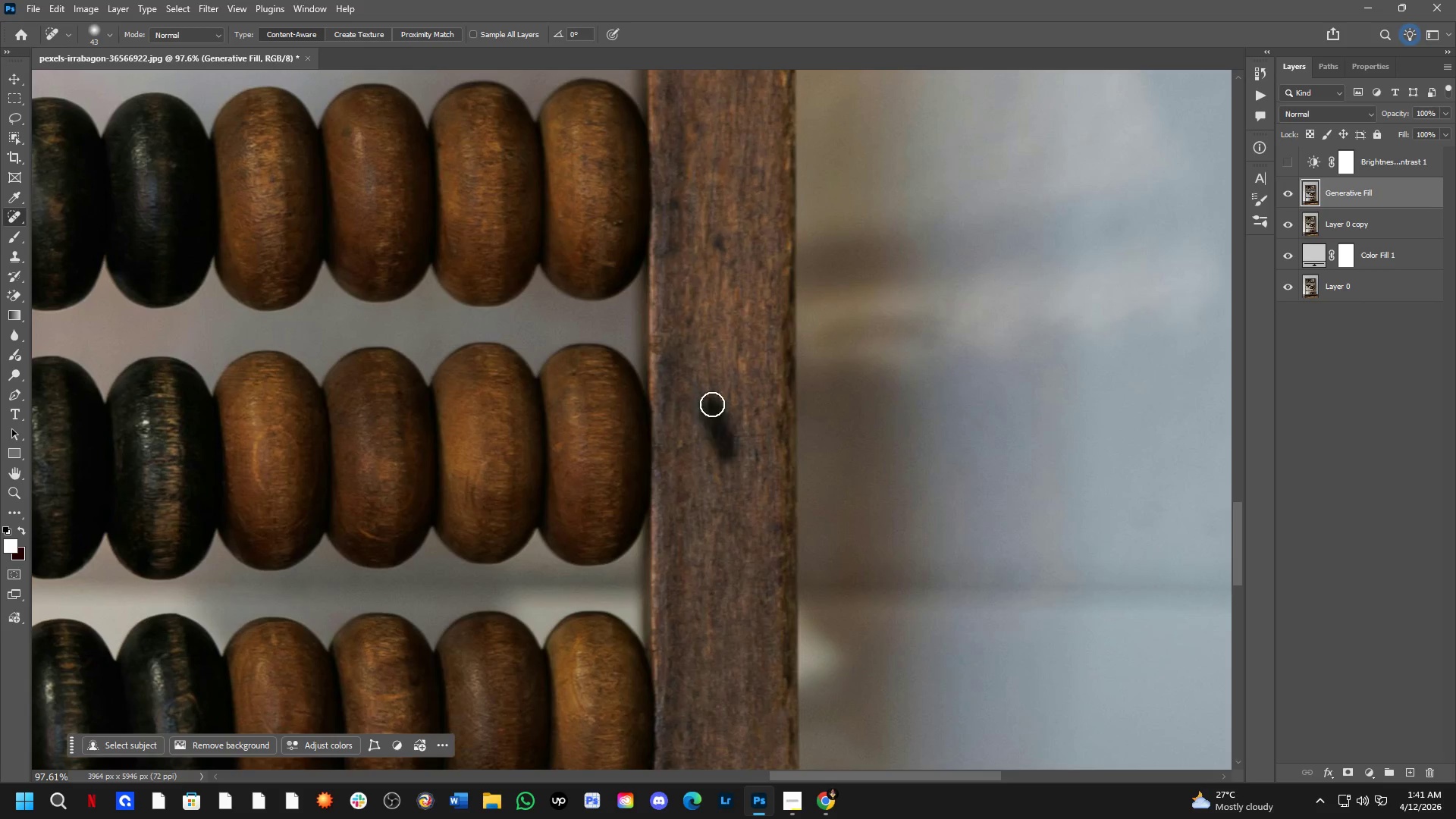 
left_click_drag(start_coordinate=[763, 306], to_coordinate=[764, 488])
 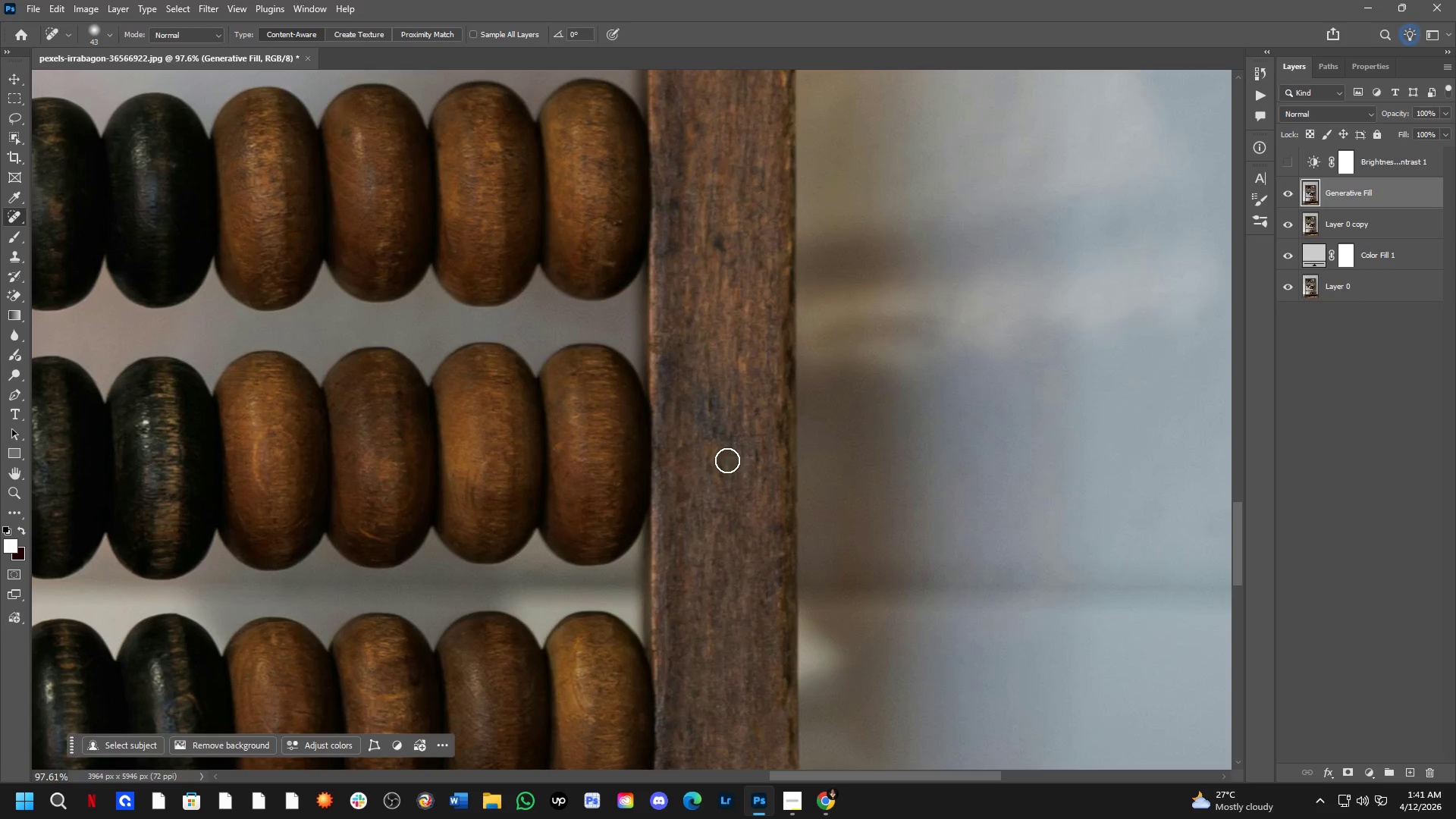 
scroll: coordinate [724, 488], scroll_direction: down, amount: 3.0
 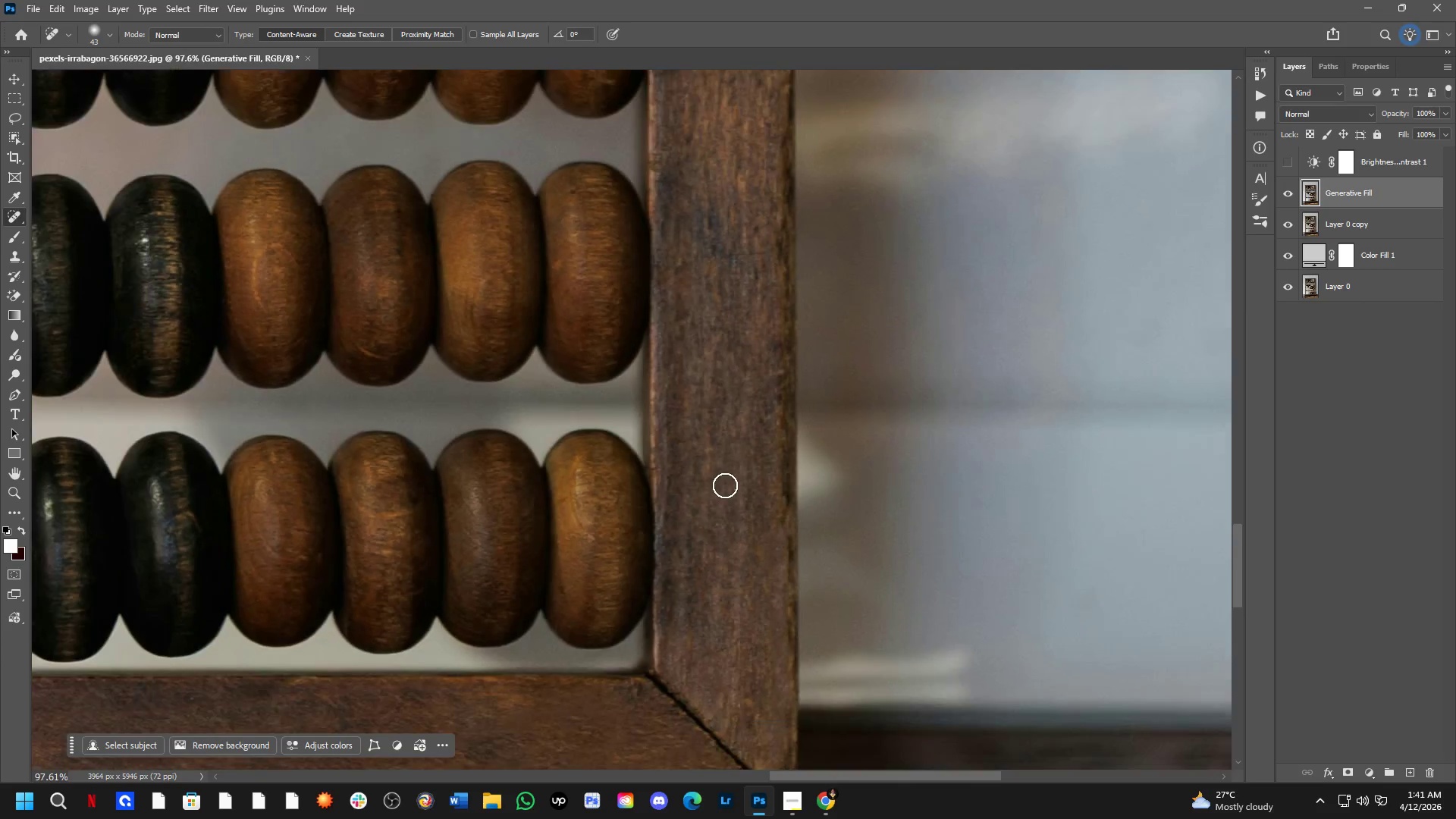 
left_click_drag(start_coordinate=[726, 453], to_coordinate=[711, 405])
 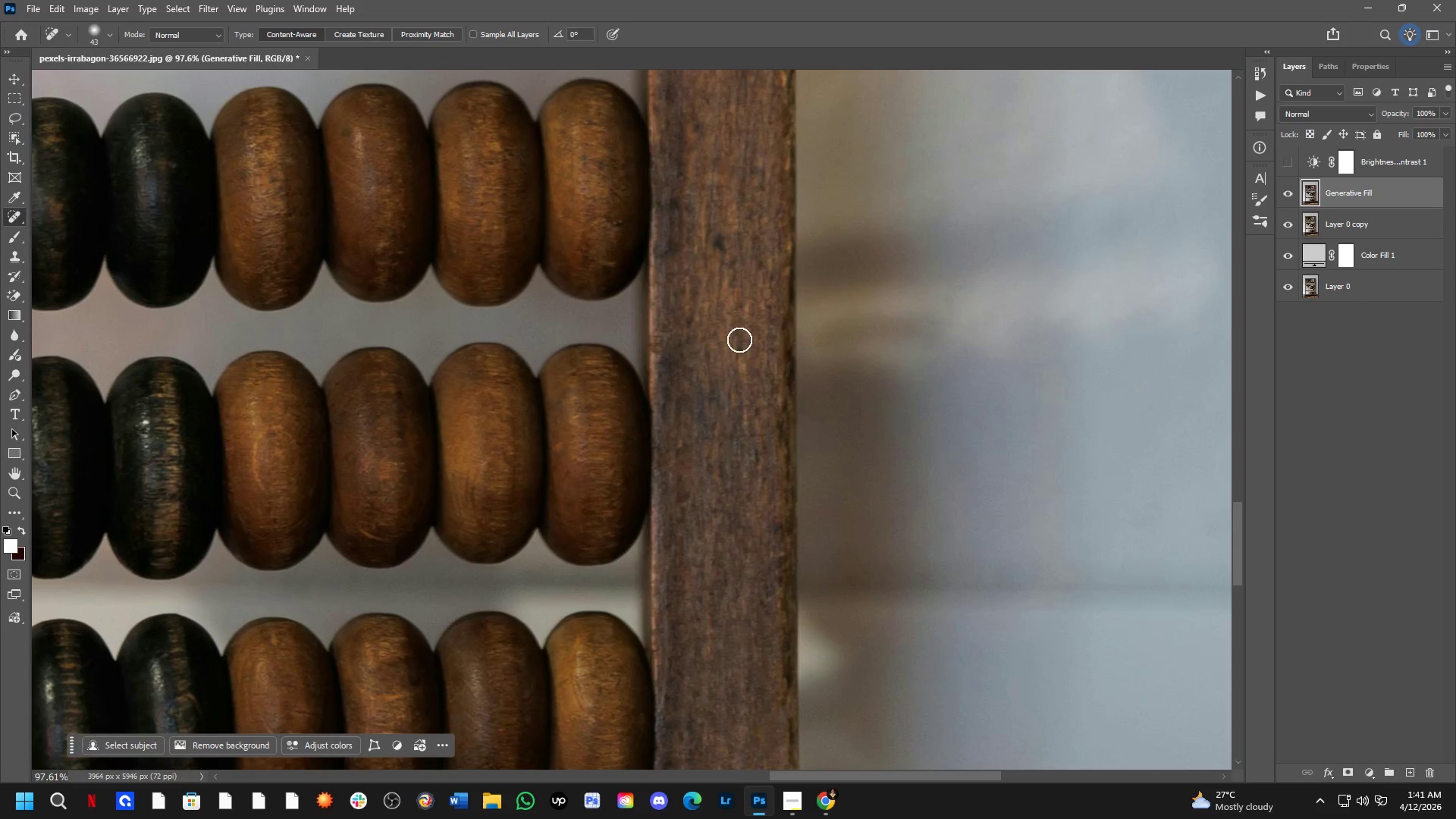 
left_click_drag(start_coordinate=[740, 340], to_coordinate=[745, 418])
 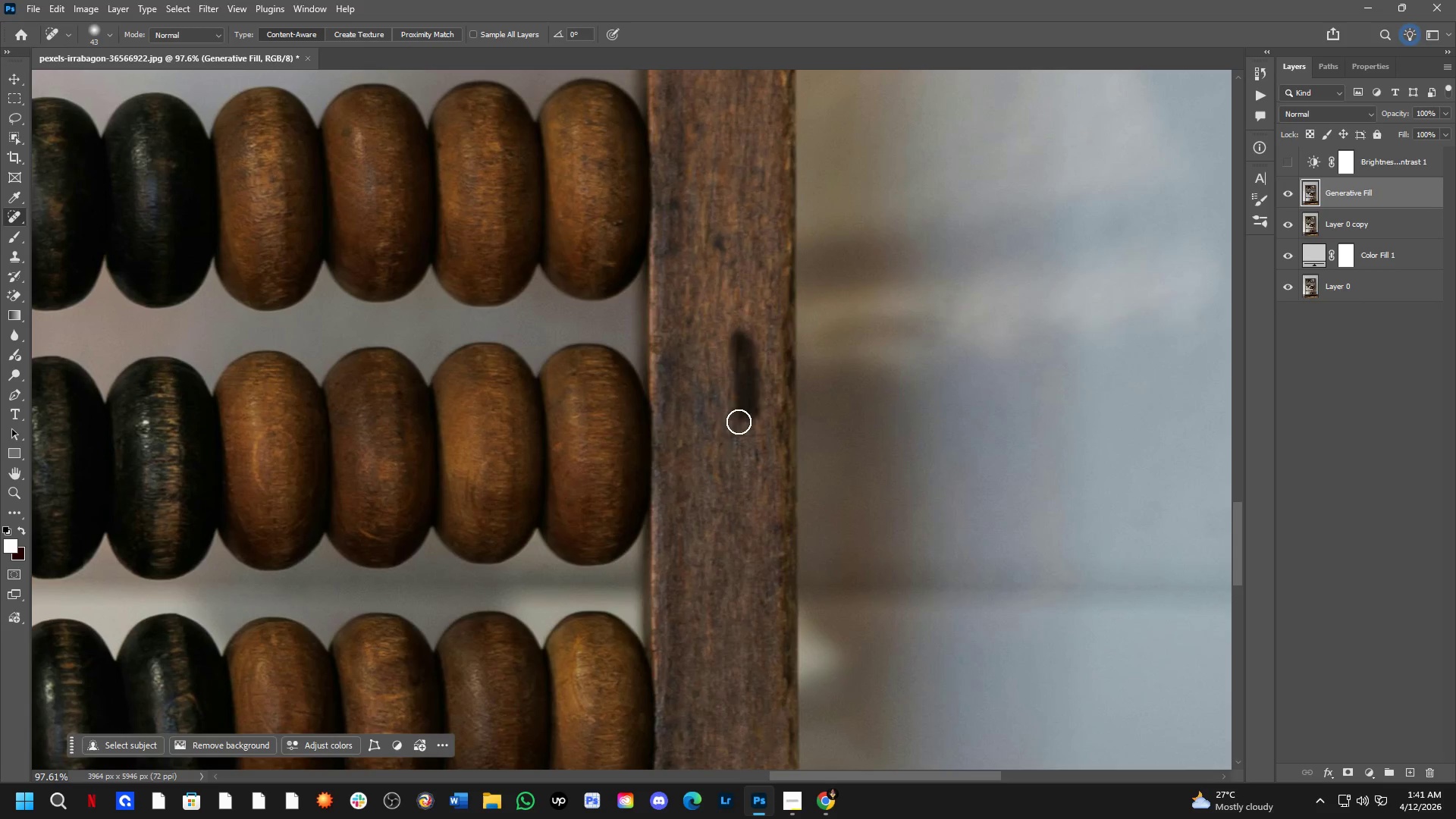 
hold_key(key=Space, duration=0.47)
 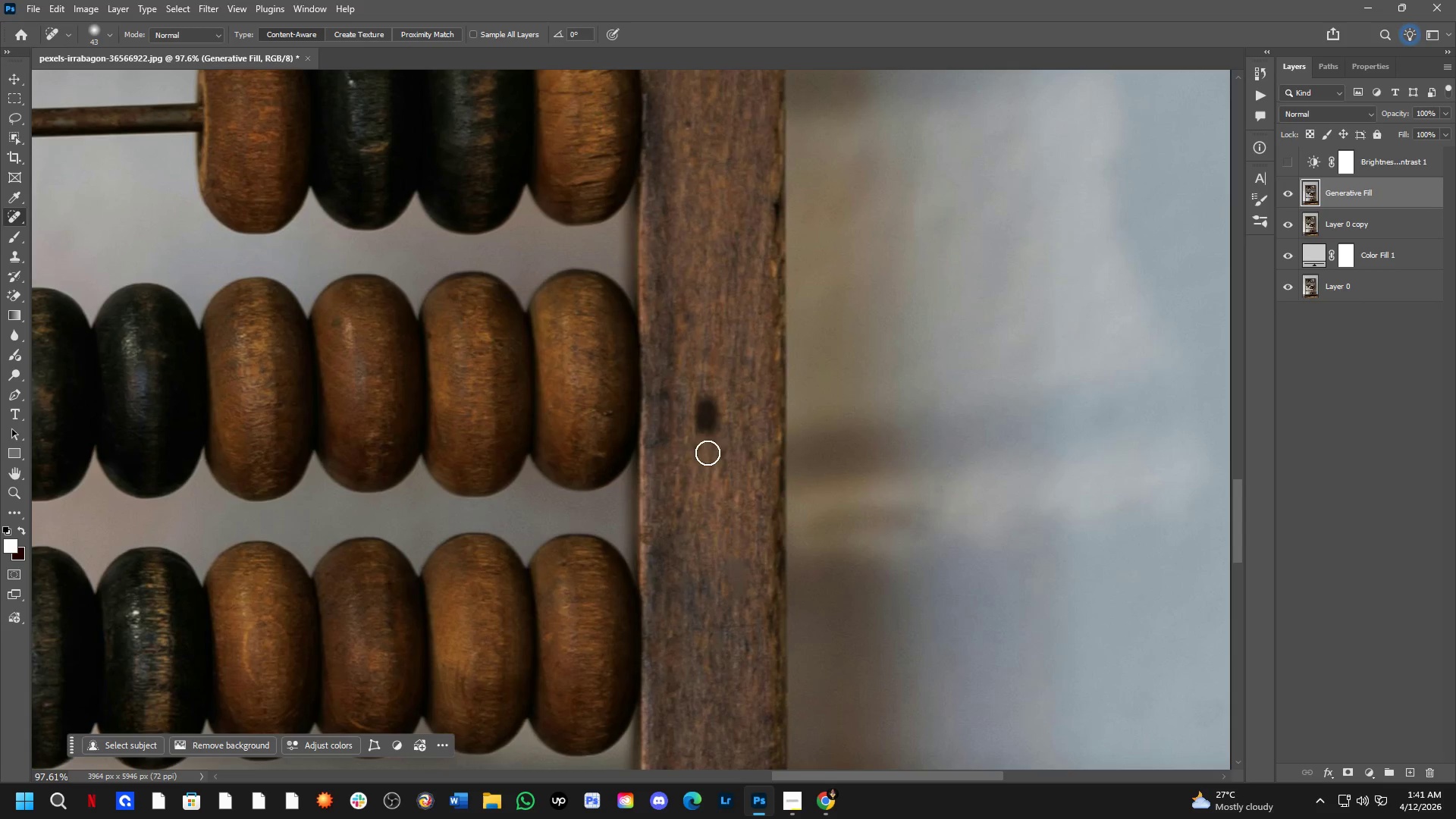 
left_click_drag(start_coordinate=[753, 318], to_coordinate=[743, 509])
 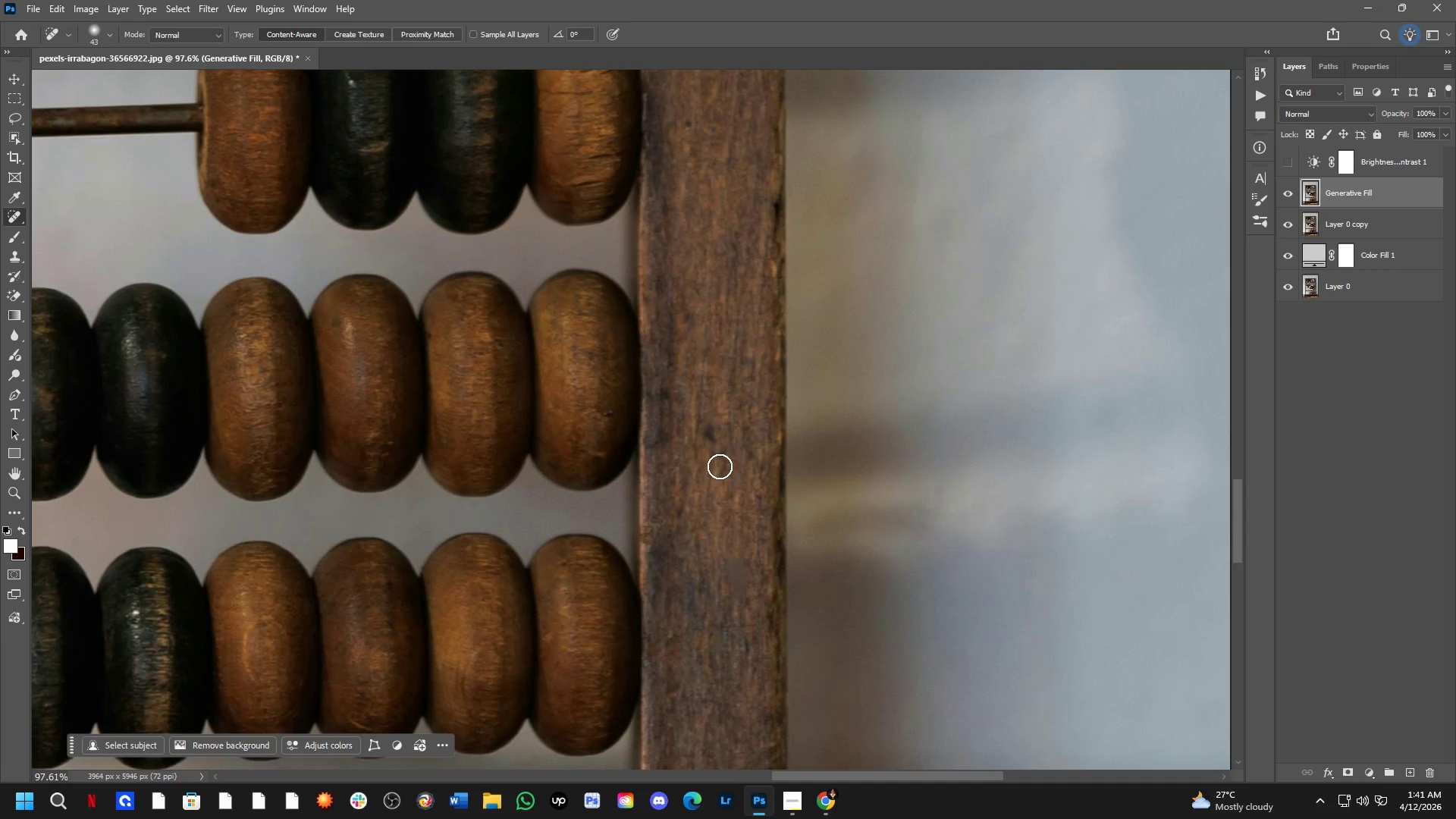 
left_click_drag(start_coordinate=[710, 453], to_coordinate=[707, 403])
 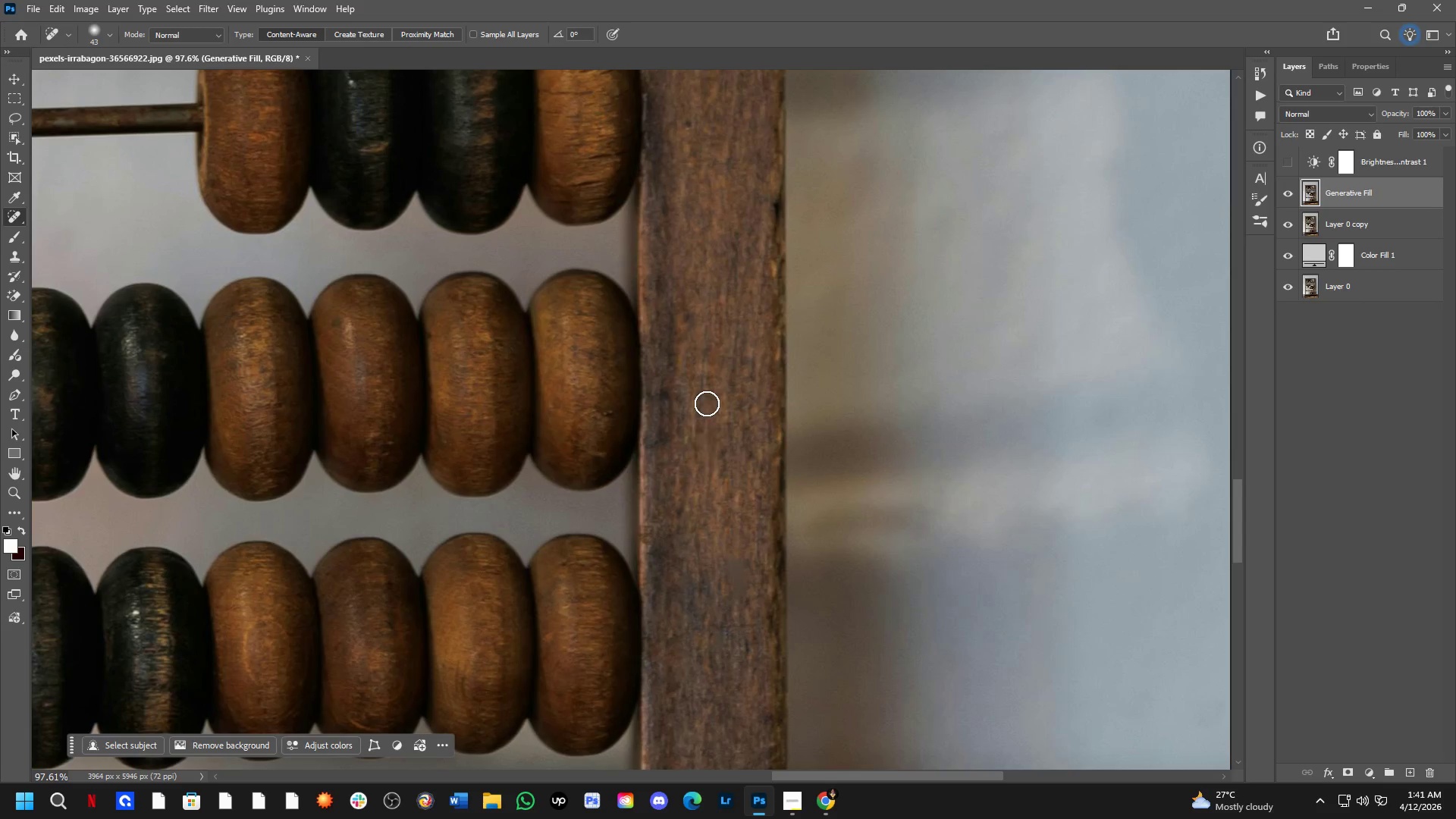 
left_click_drag(start_coordinate=[707, 408], to_coordinate=[714, 477])
 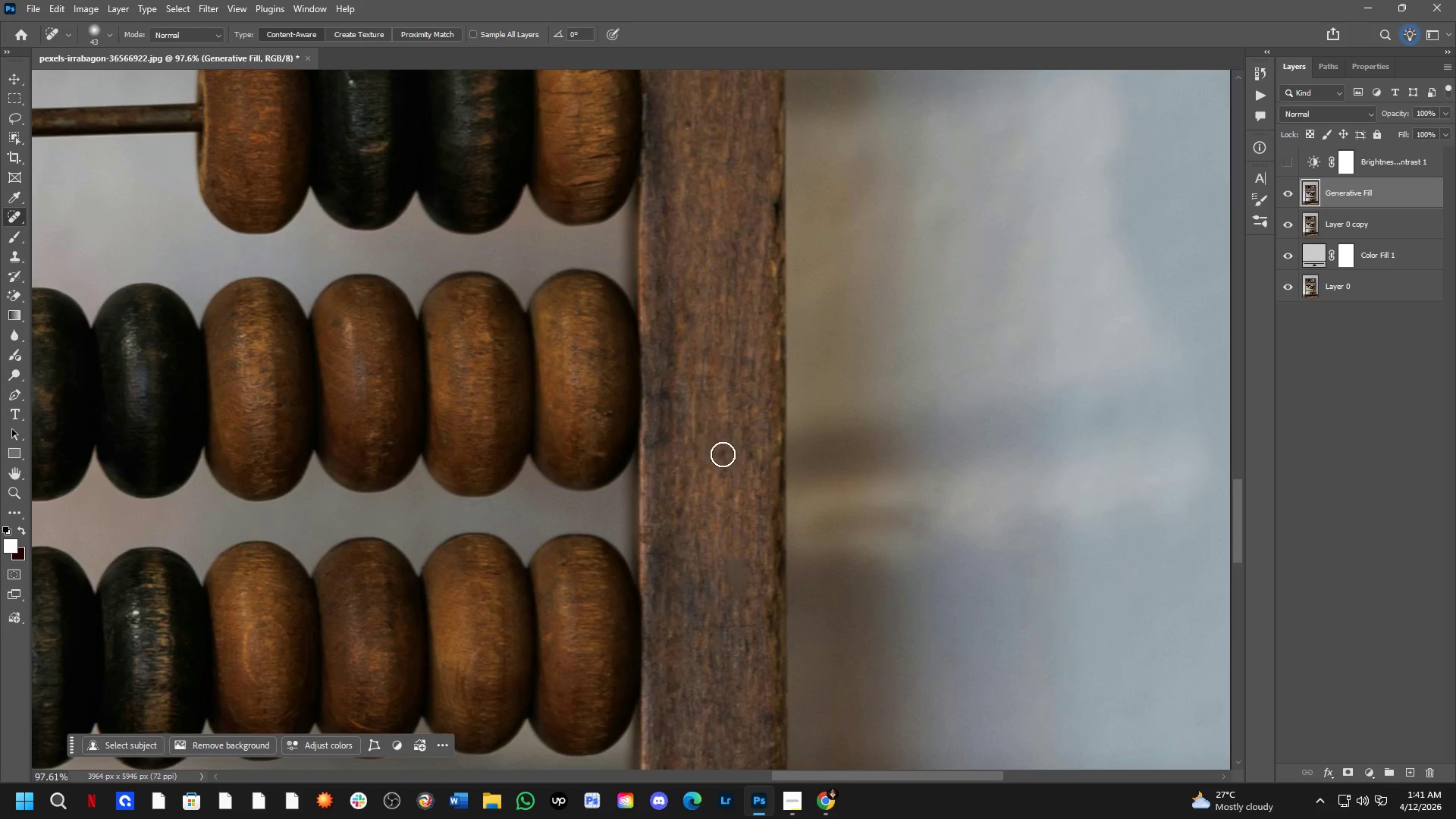 
left_click_drag(start_coordinate=[723, 444], to_coordinate=[709, 487])
 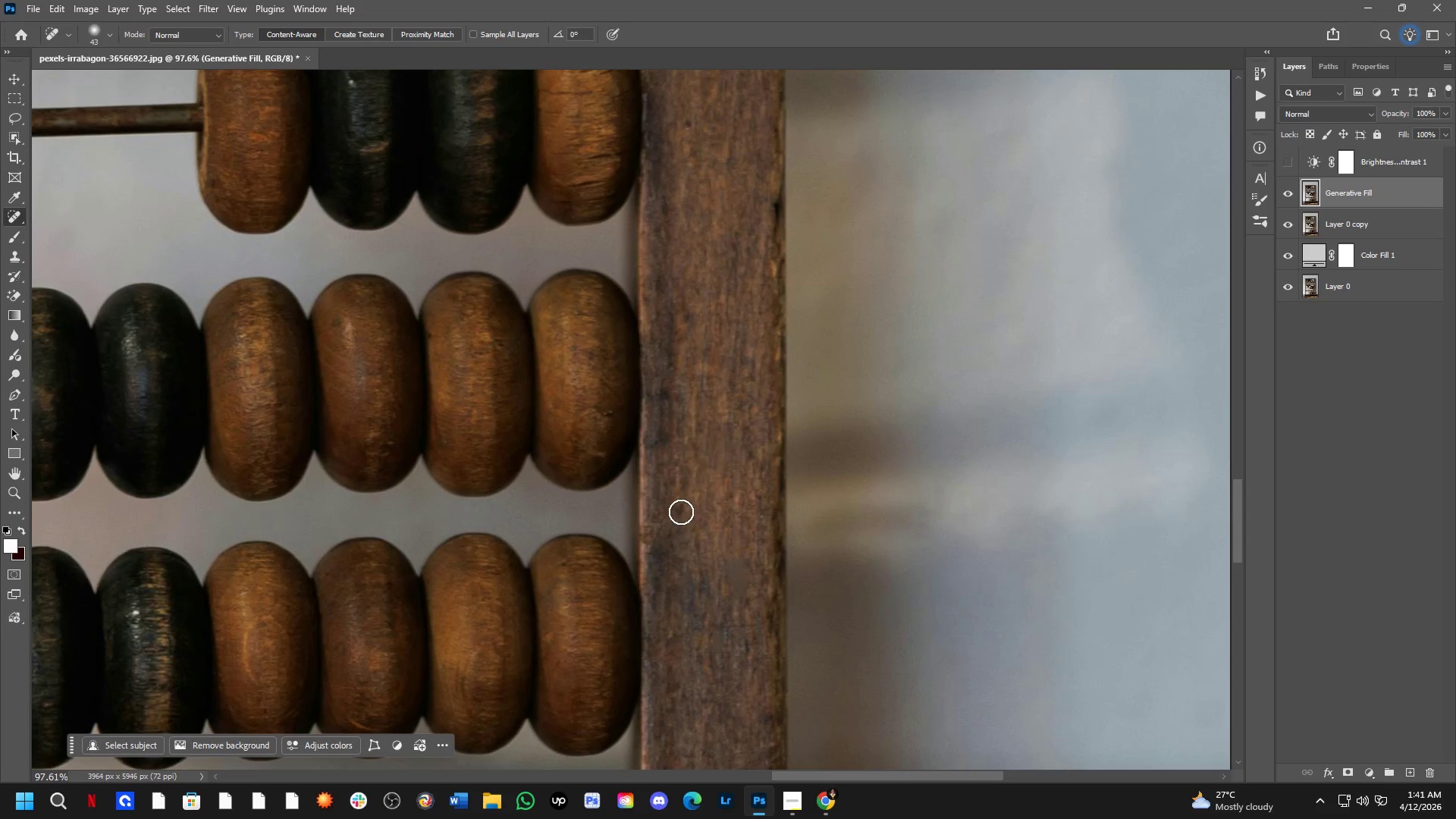 
left_click_drag(start_coordinate=[681, 491], to_coordinate=[681, 544])
 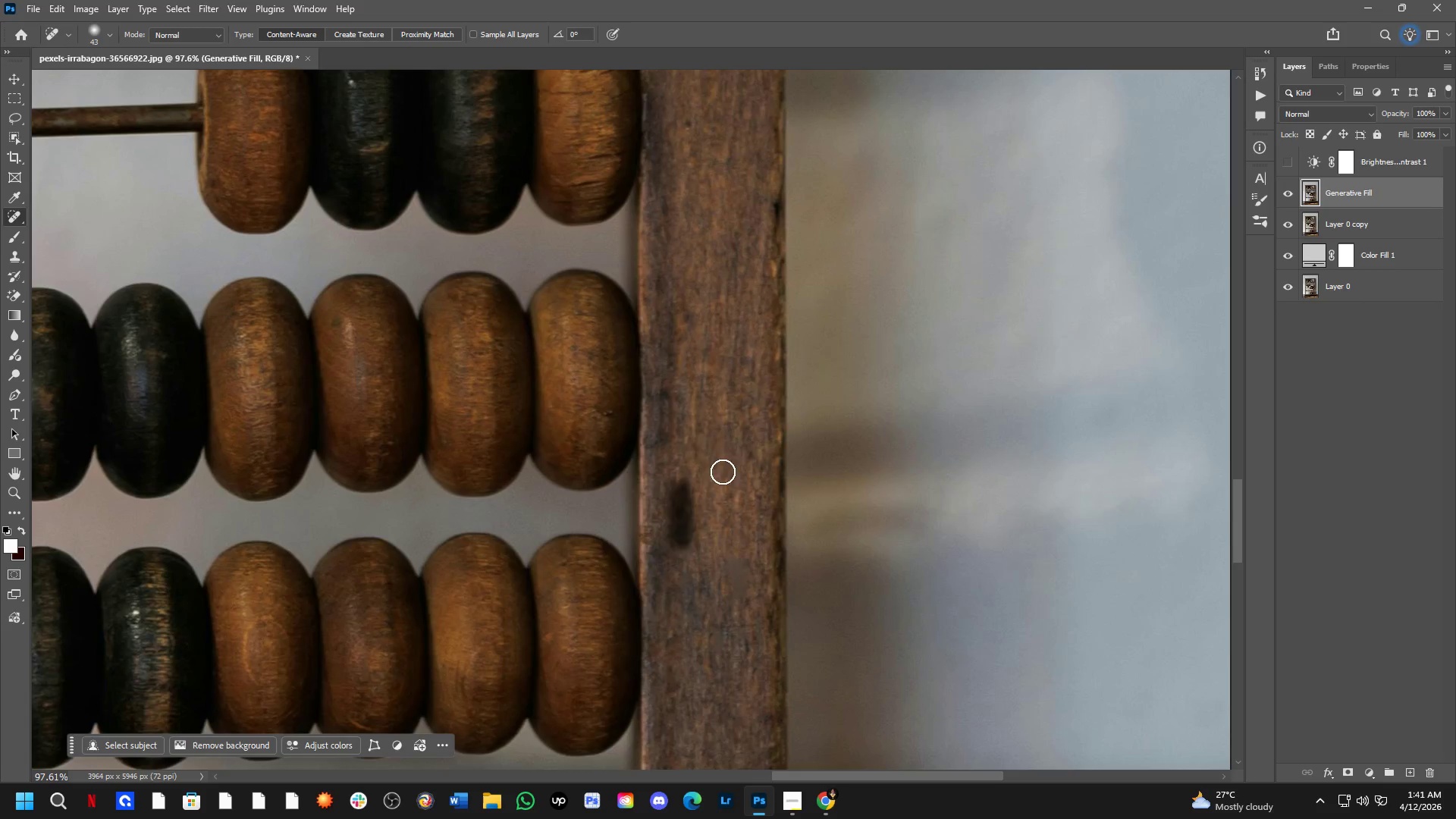 
hold_key(key=Space, duration=0.53)
 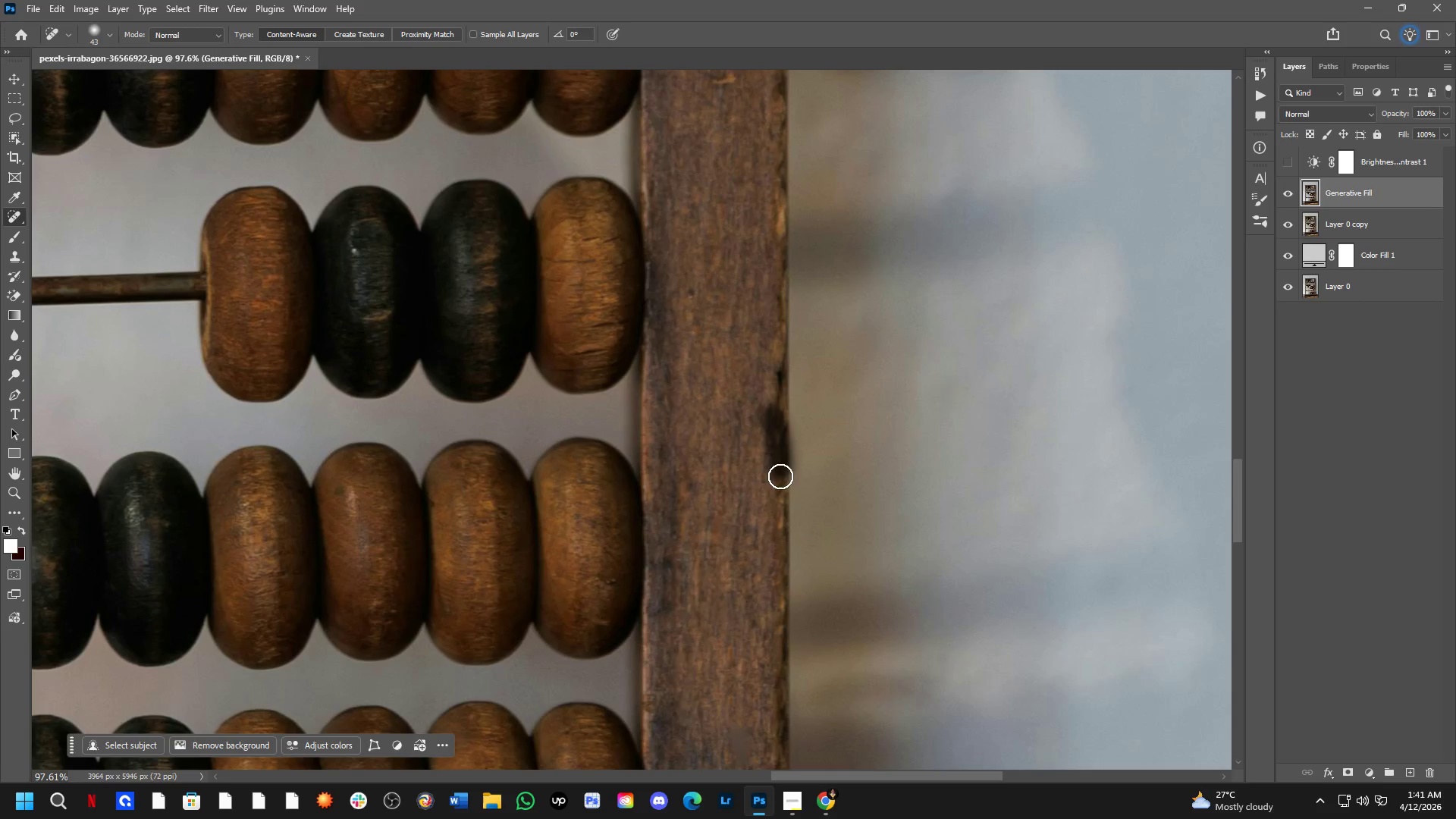 
left_click_drag(start_coordinate=[734, 410], to_coordinate=[737, 579])
 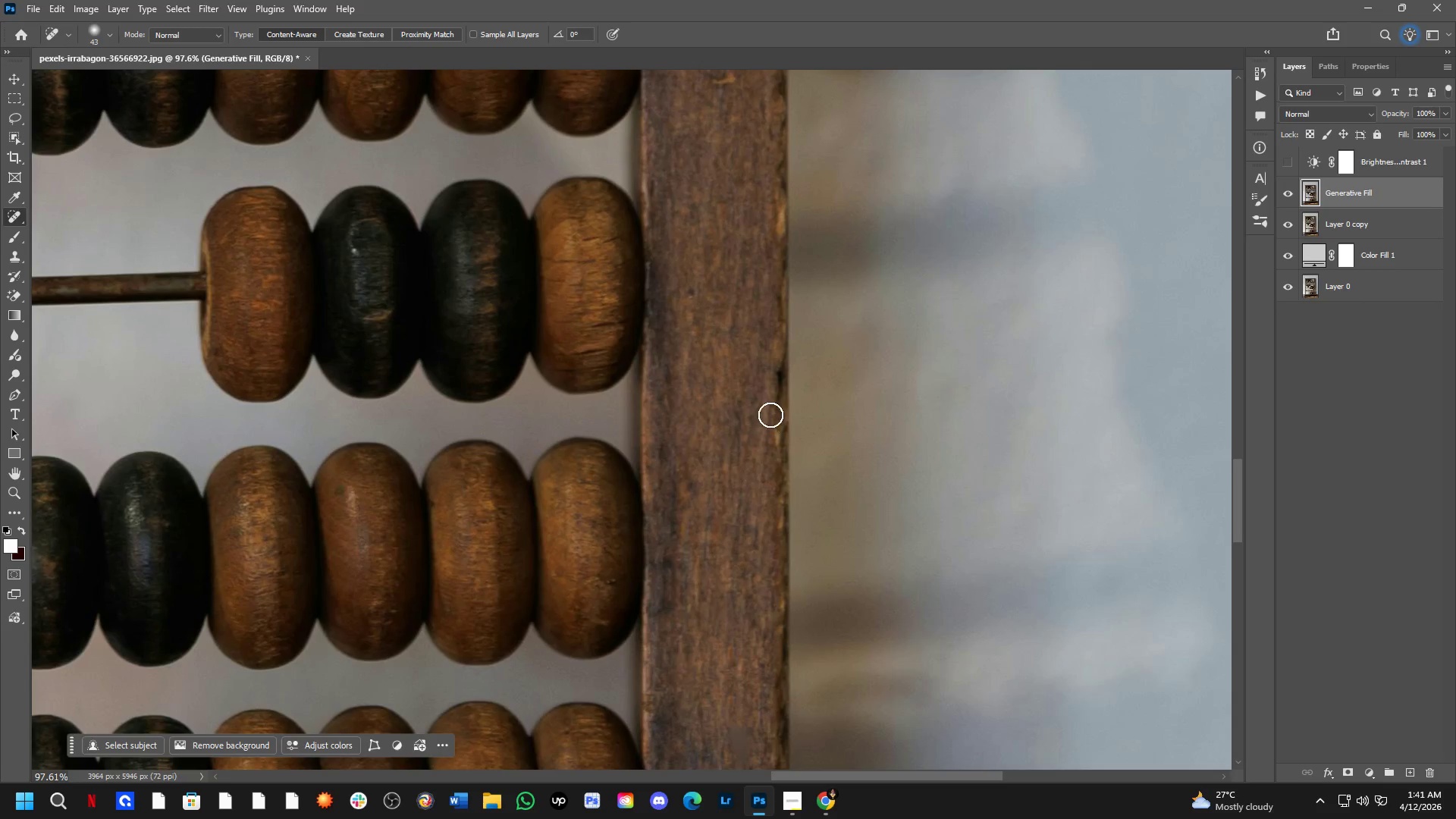 
left_click_drag(start_coordinate=[770, 415], to_coordinate=[780, 476])
 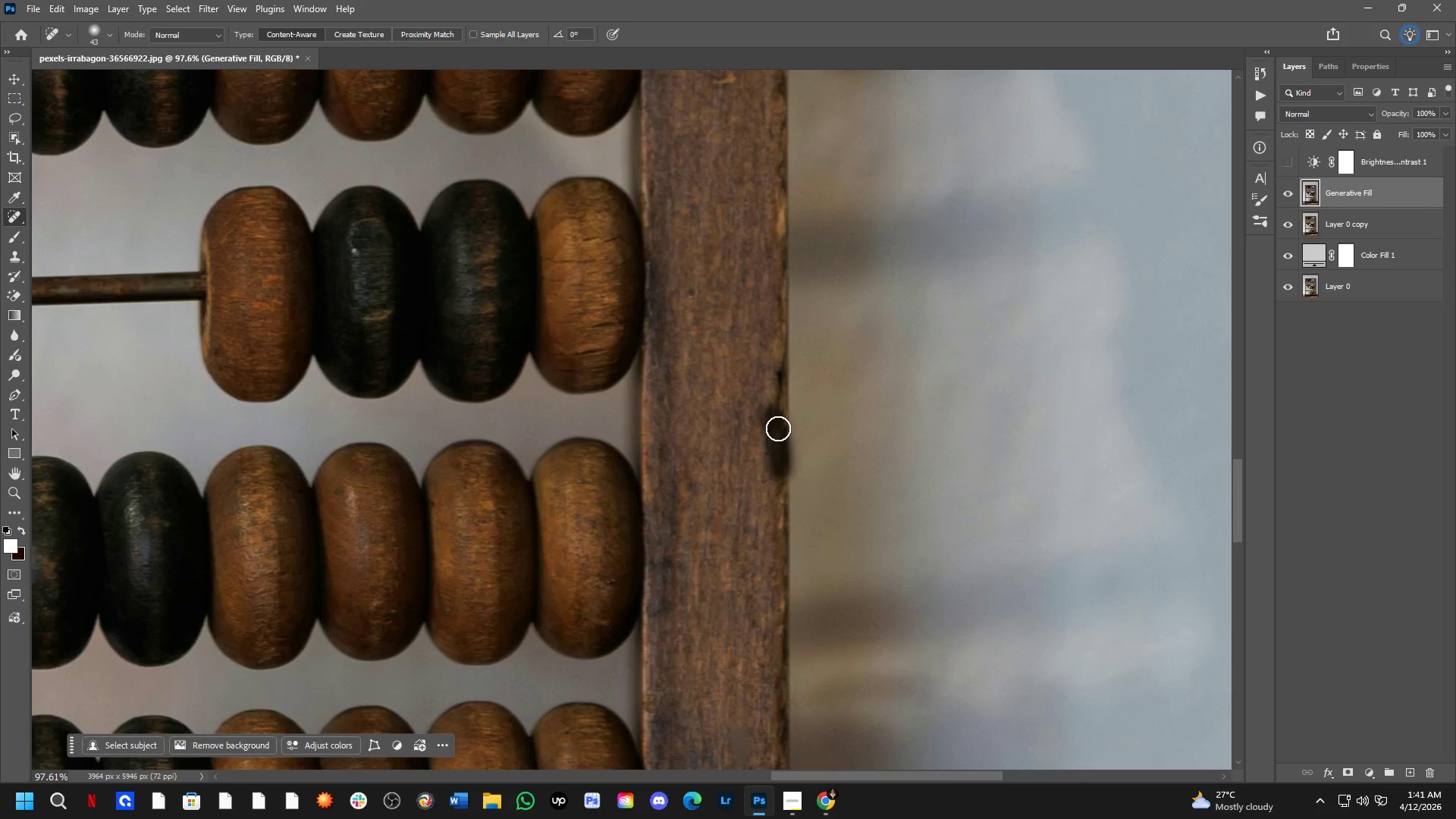 
hold_key(key=Space, duration=0.5)
 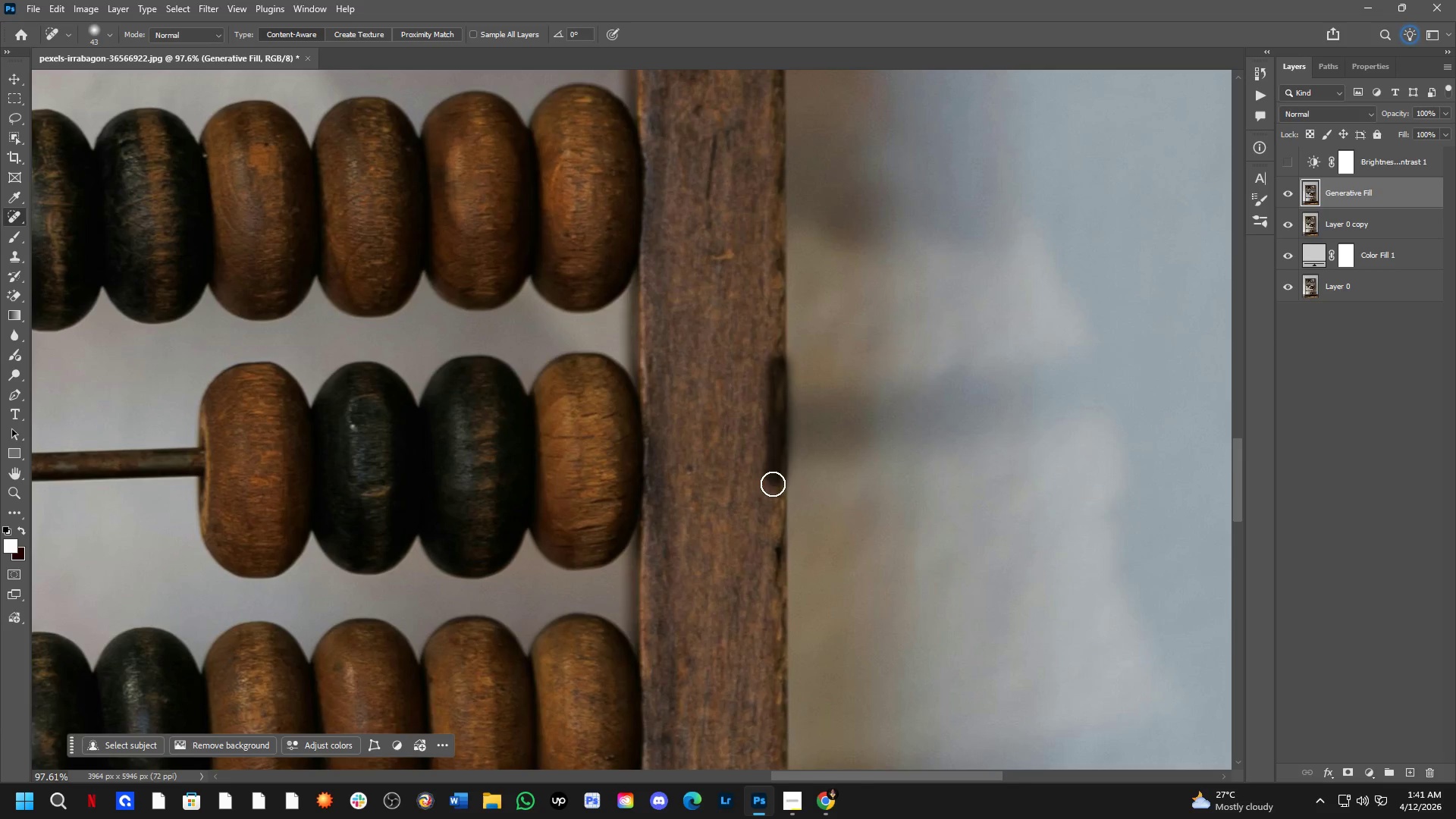 
left_click_drag(start_coordinate=[769, 352], to_coordinate=[767, 528])
 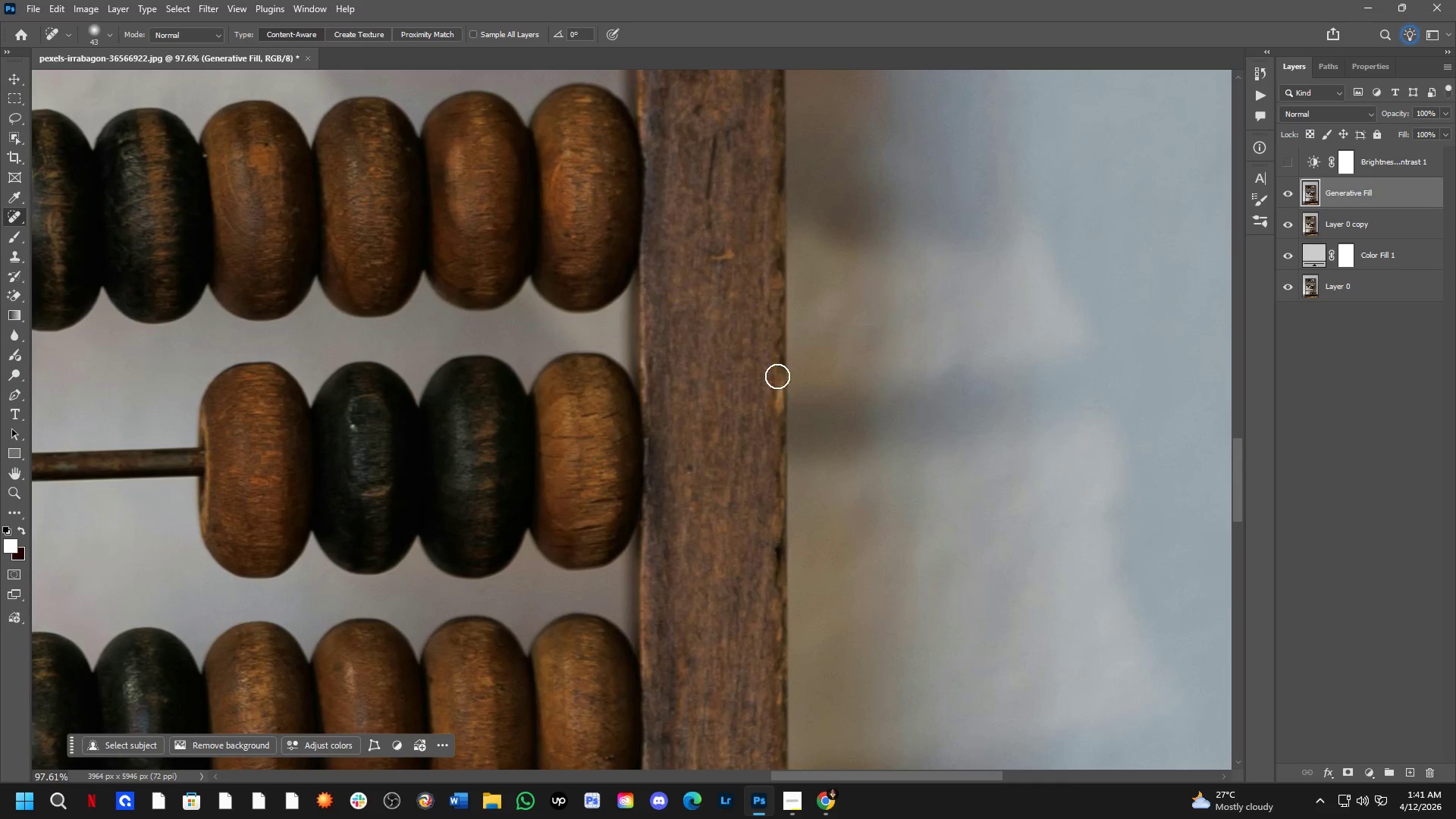 
left_click_drag(start_coordinate=[777, 365], to_coordinate=[773, 483])
 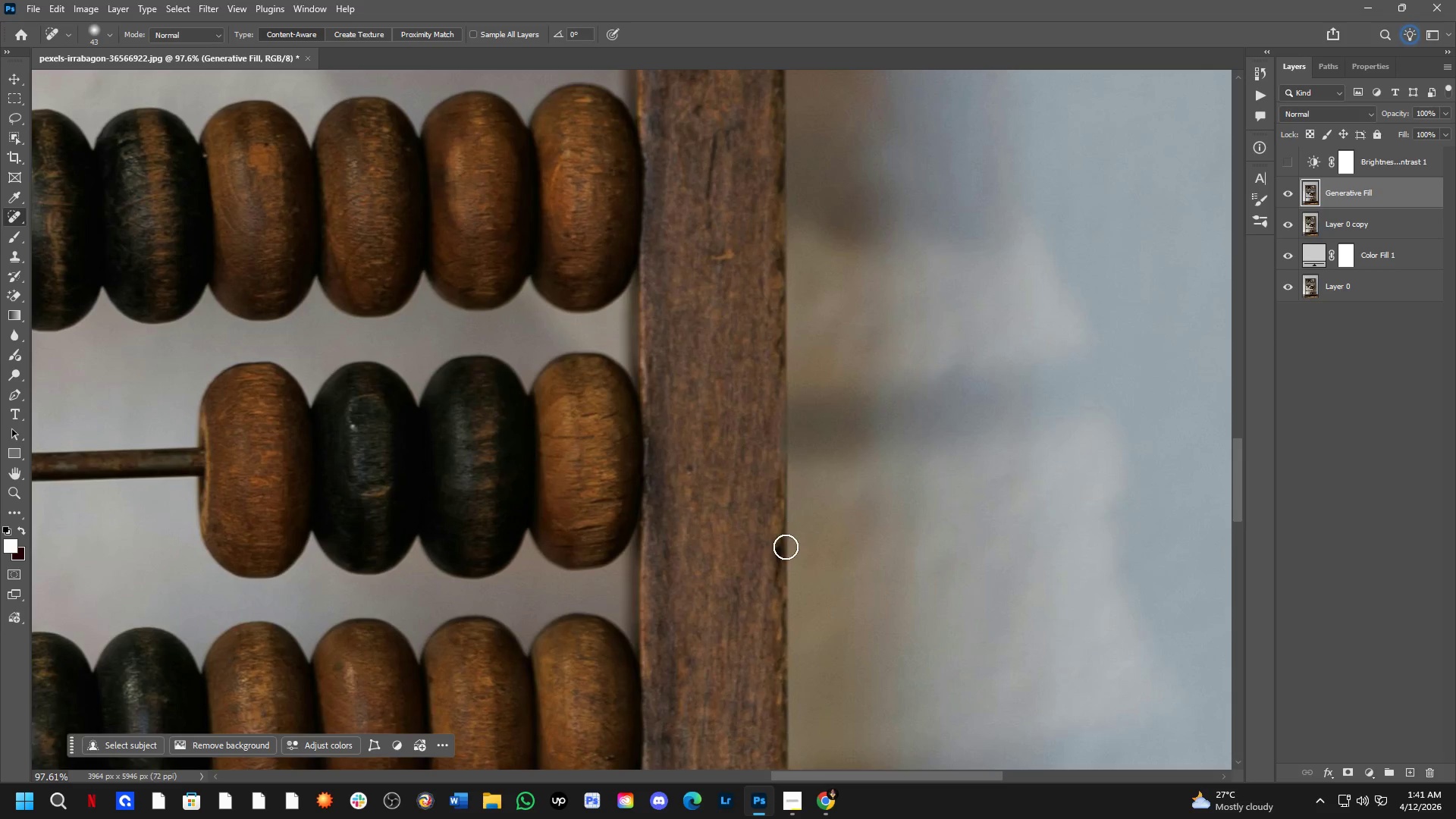 
left_click_drag(start_coordinate=[780, 542], to_coordinate=[782, 607])
 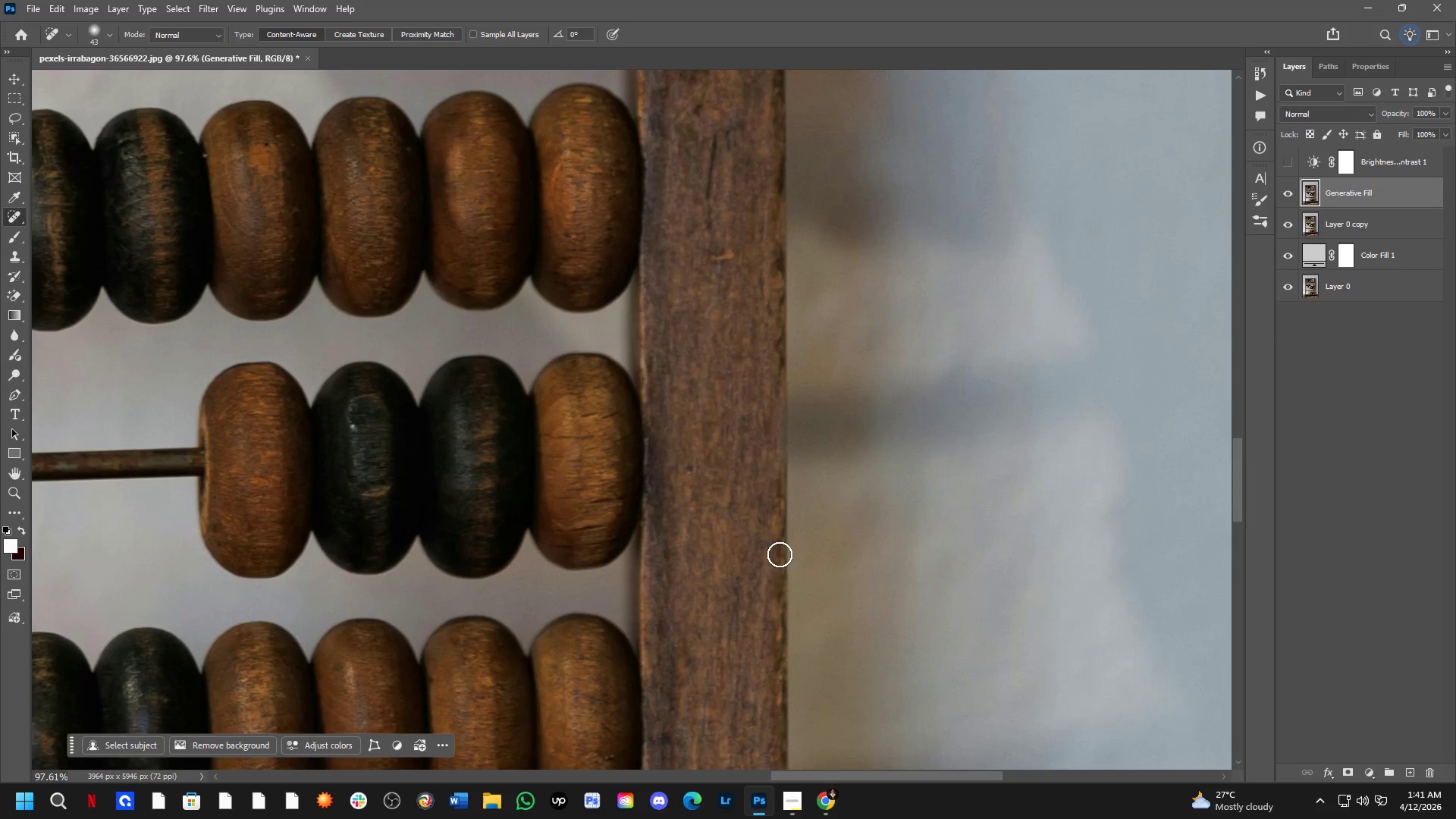 
left_click_drag(start_coordinate=[774, 617], to_coordinate=[770, 686])
 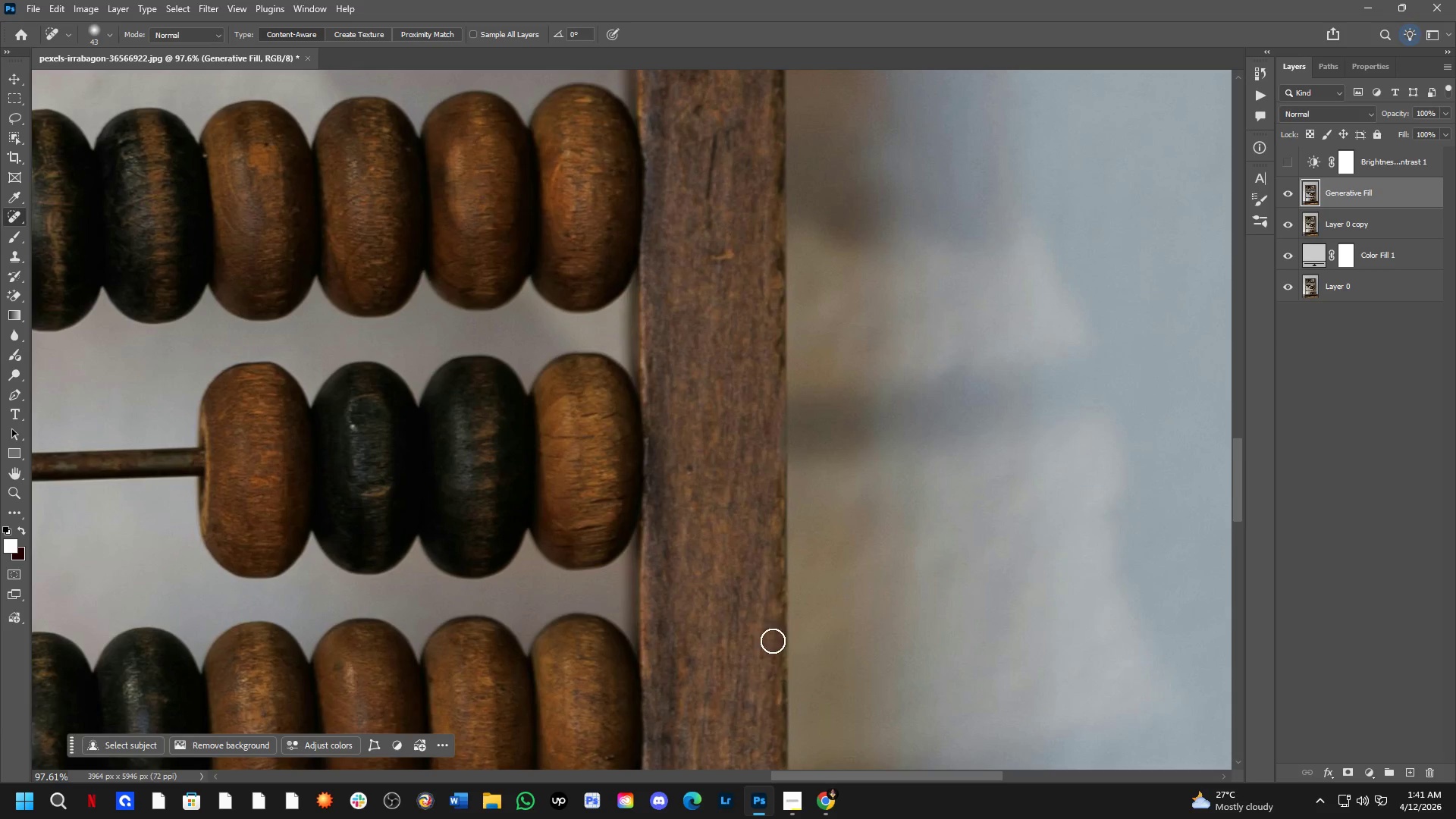 
hold_key(key=Space, duration=0.53)
 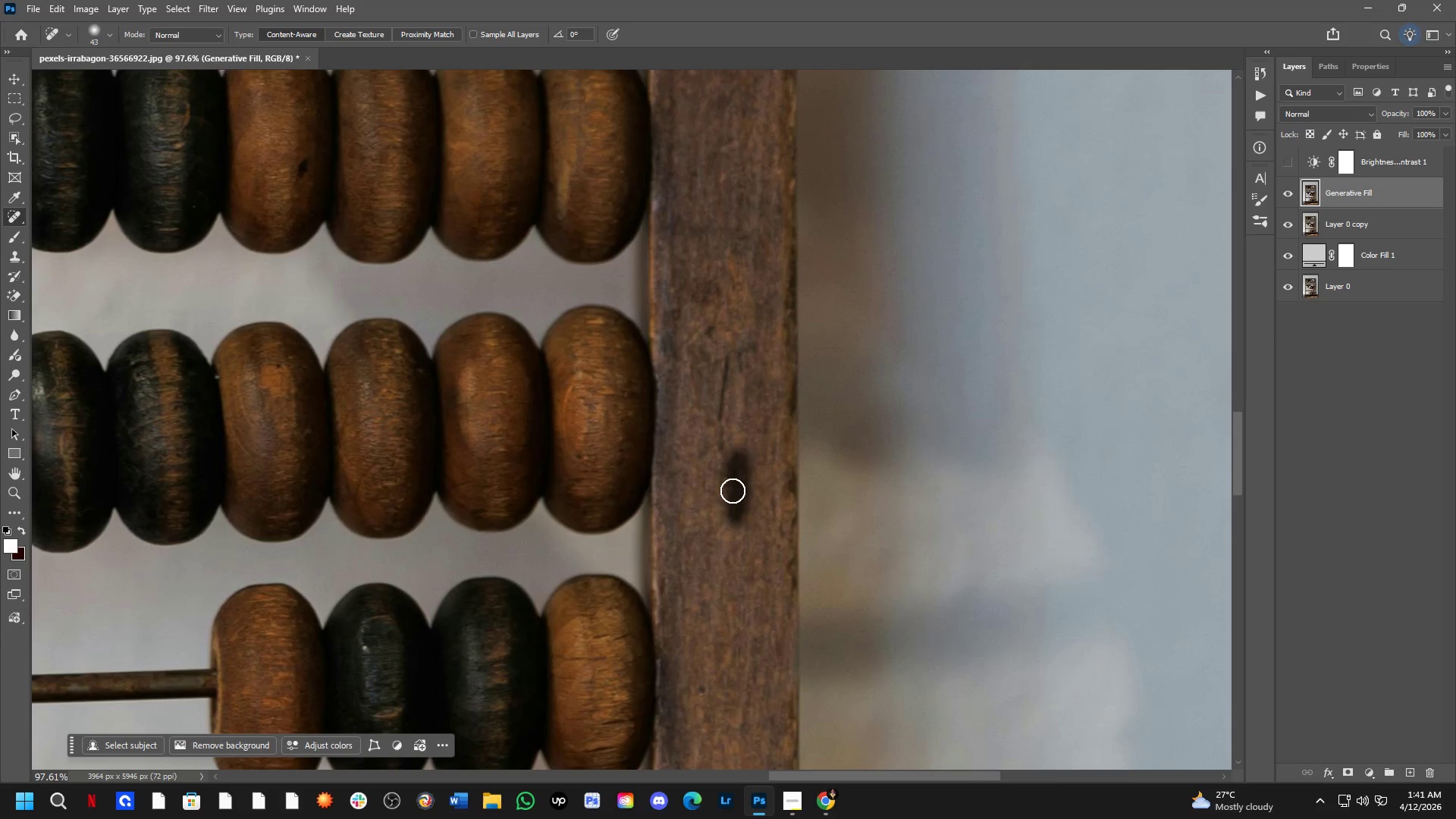 
left_click_drag(start_coordinate=[761, 389], to_coordinate=[774, 610])
 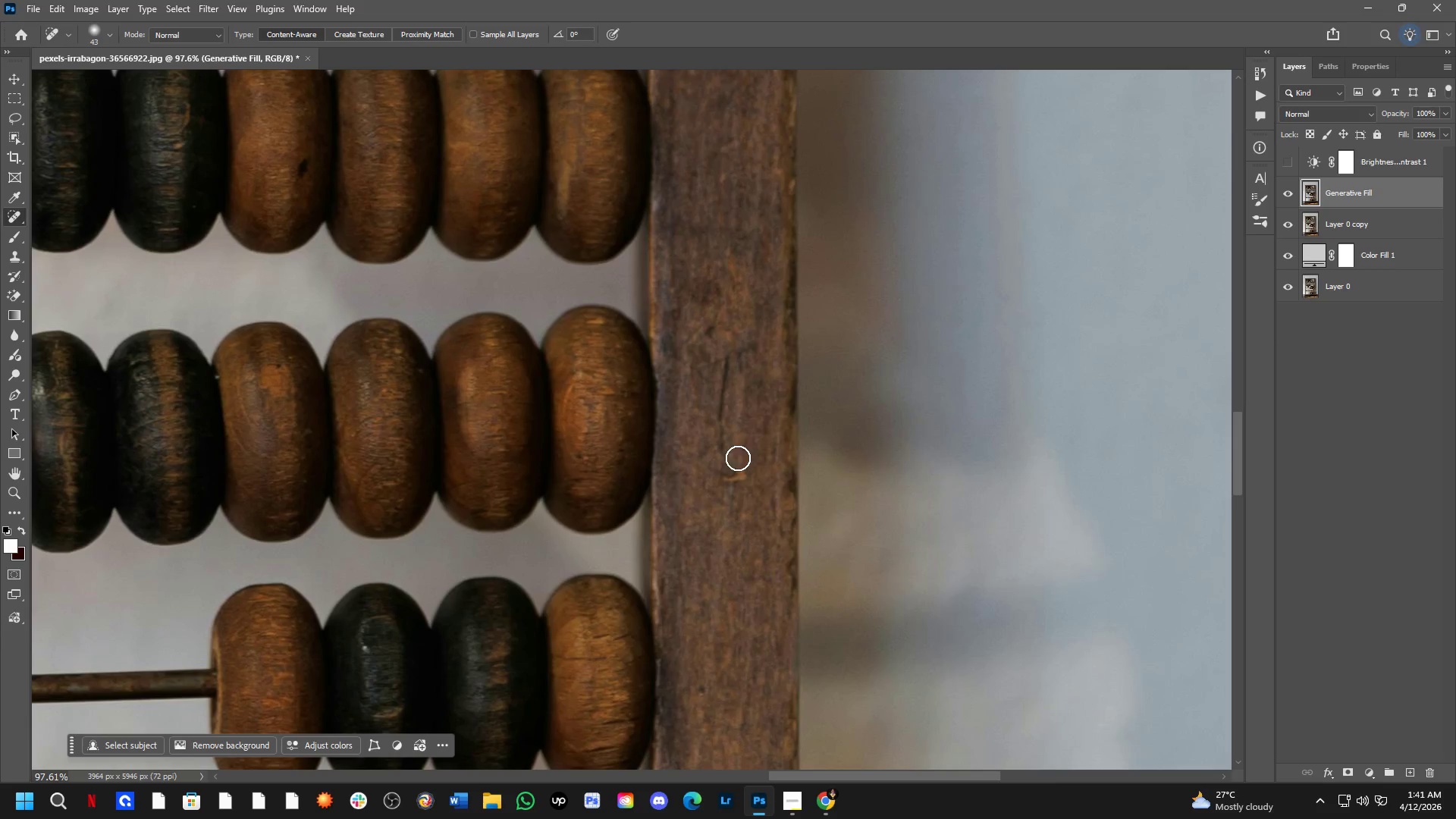 
left_click_drag(start_coordinate=[738, 460], to_coordinate=[736, 513])
 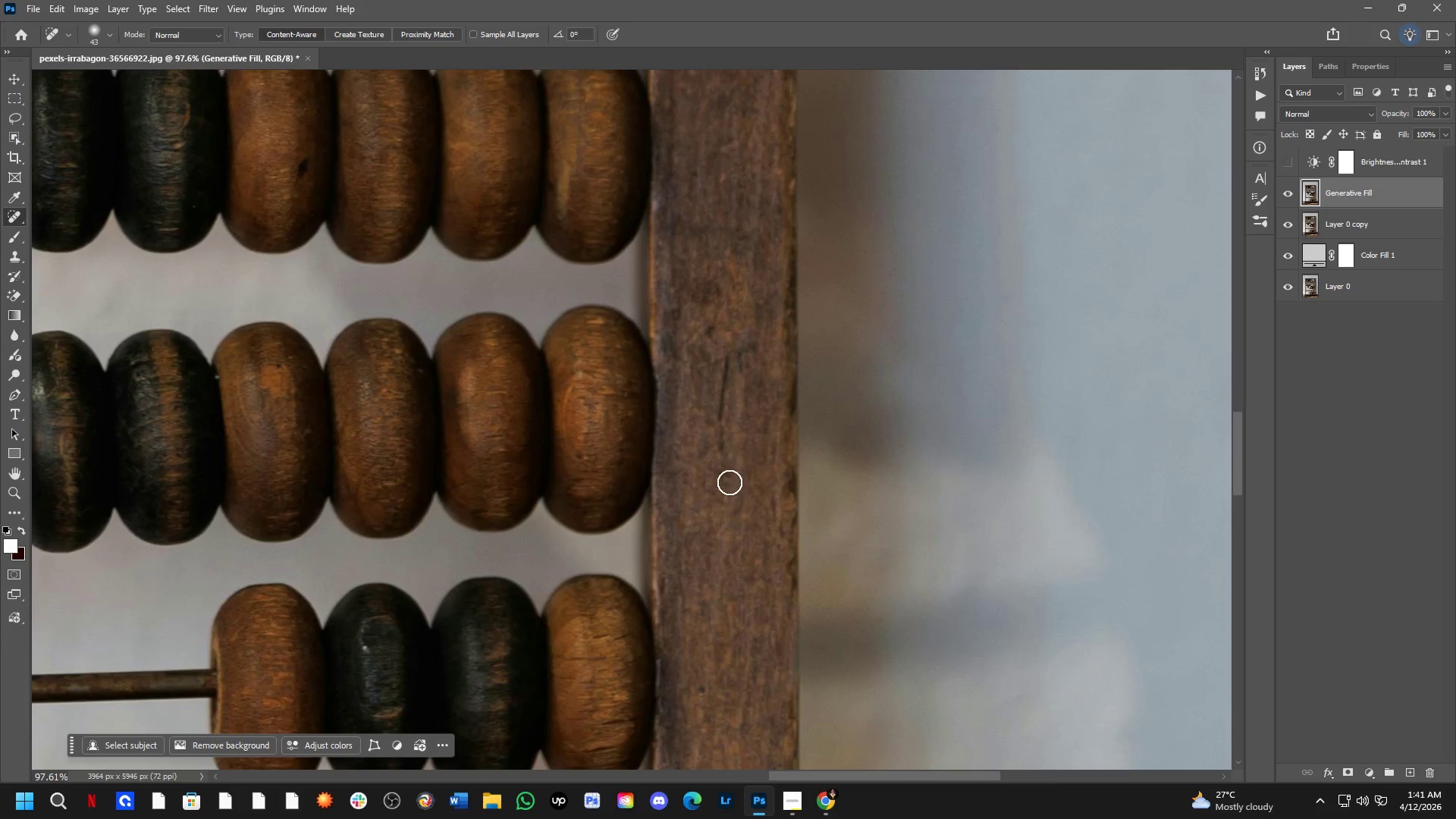 
left_click_drag(start_coordinate=[730, 482], to_coordinate=[750, 445])
 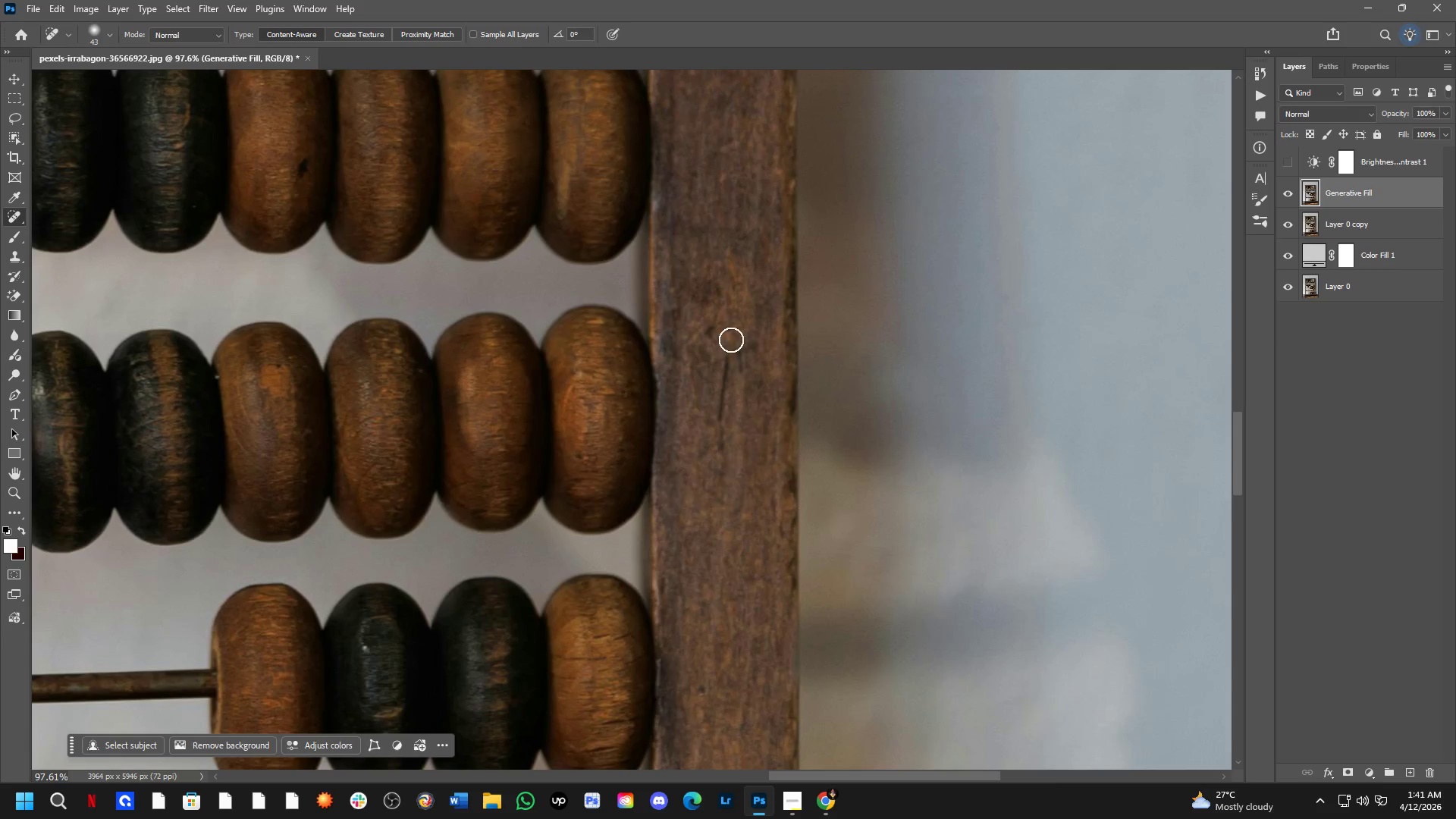 
left_click_drag(start_coordinate=[728, 365], to_coordinate=[714, 475])
 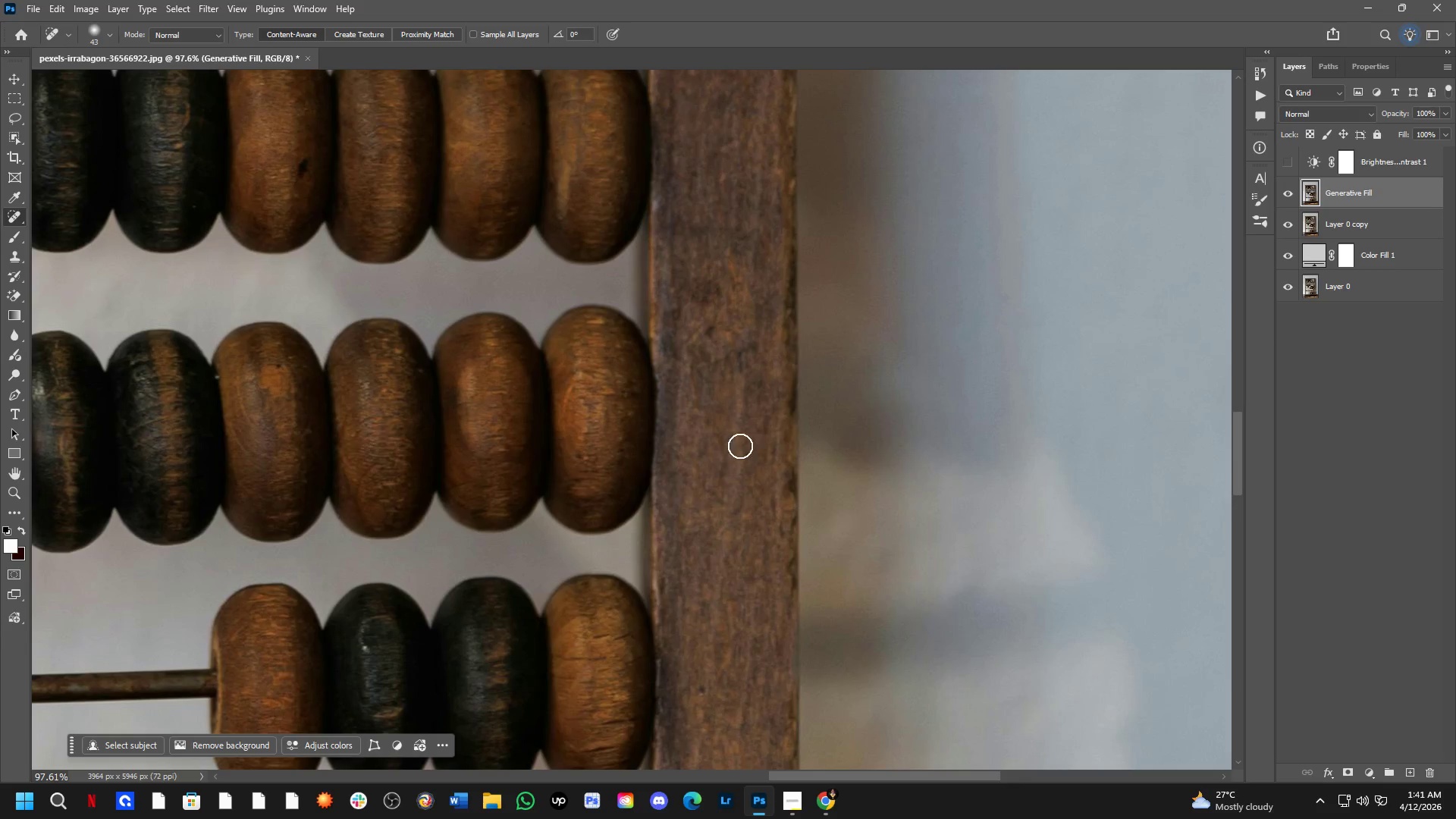 
hold_key(key=Space, duration=0.58)
 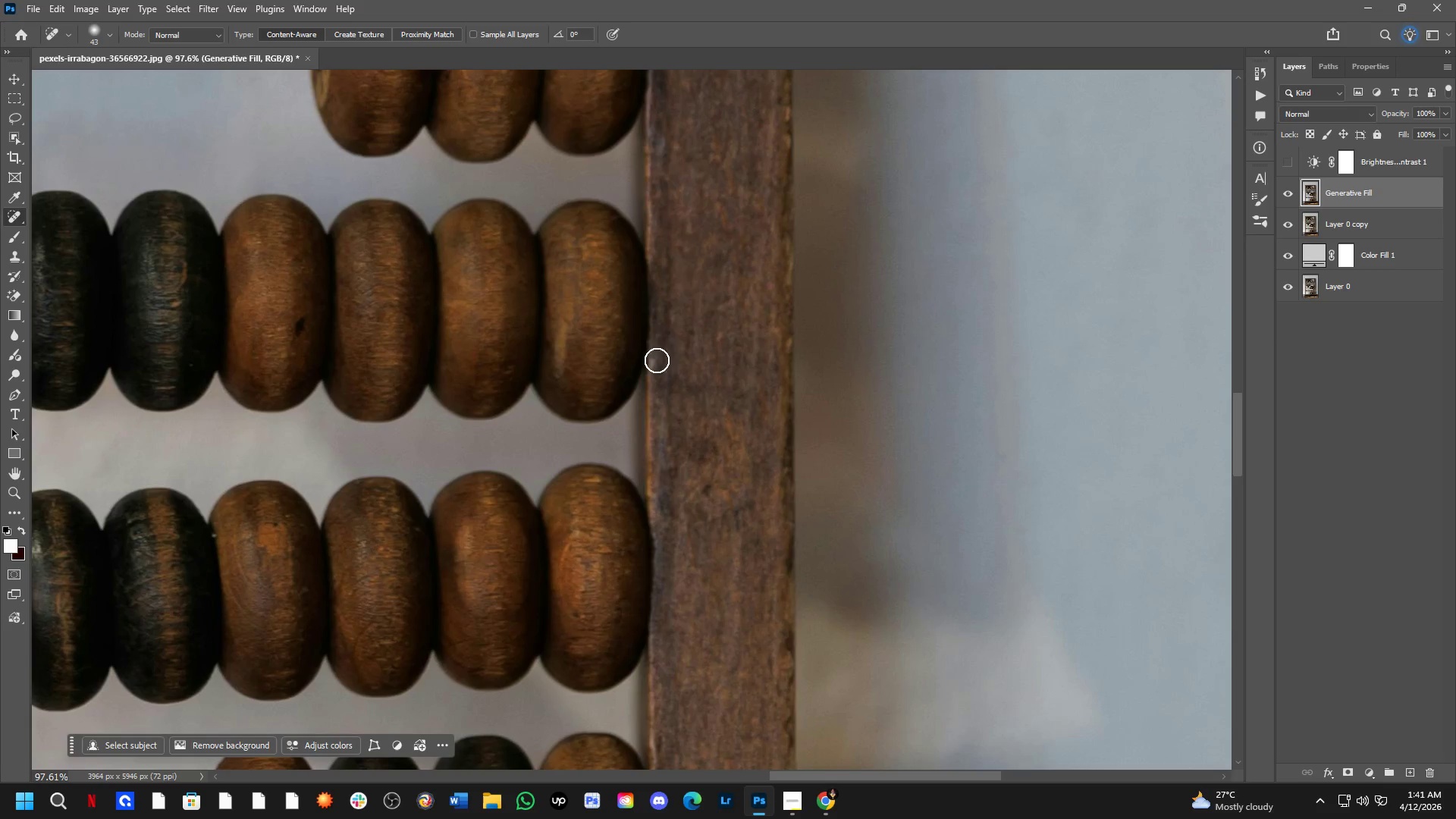 
left_click_drag(start_coordinate=[742, 410], to_coordinate=[739, 568])
 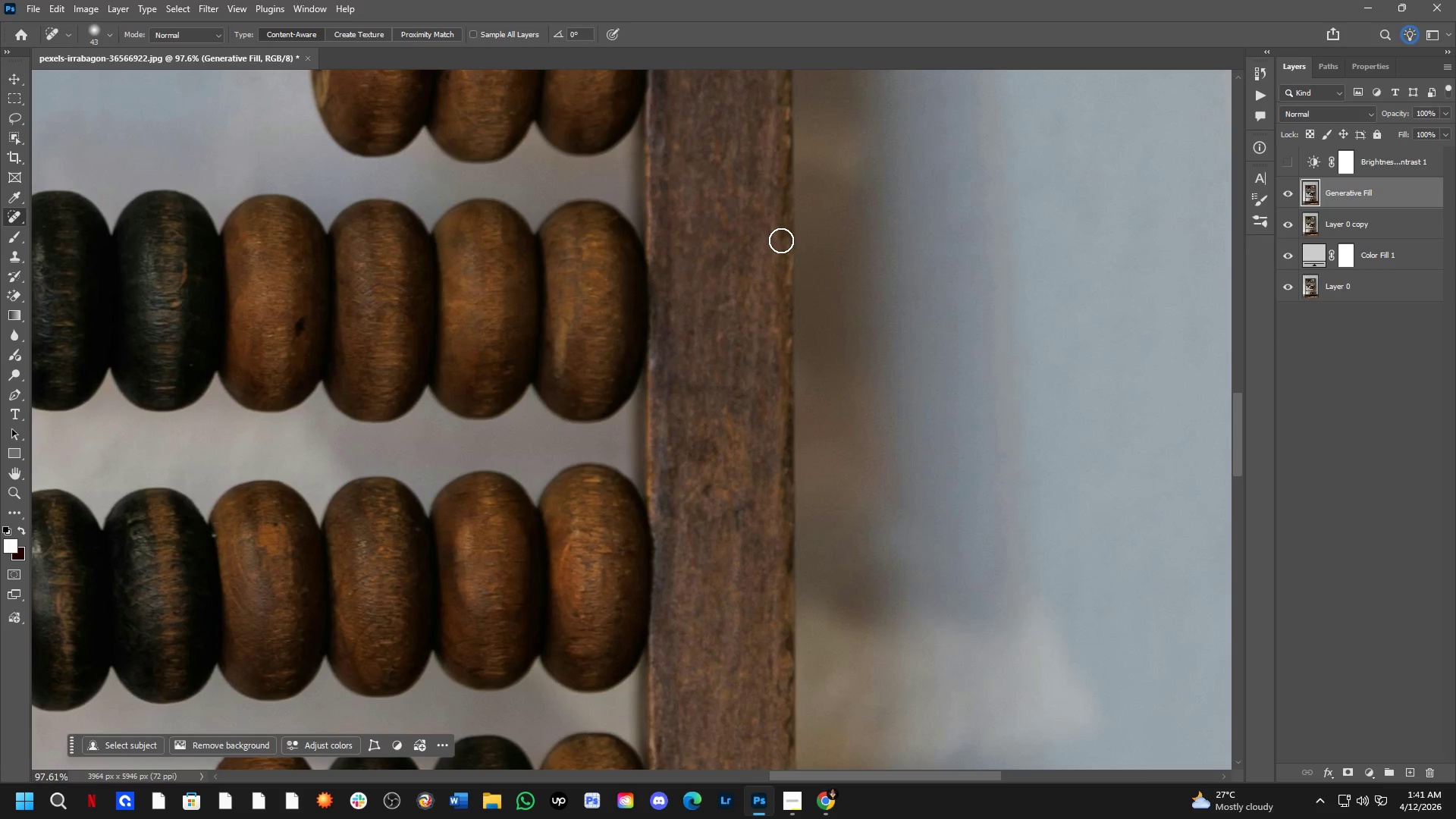 
left_click_drag(start_coordinate=[784, 256], to_coordinate=[785, 313])
 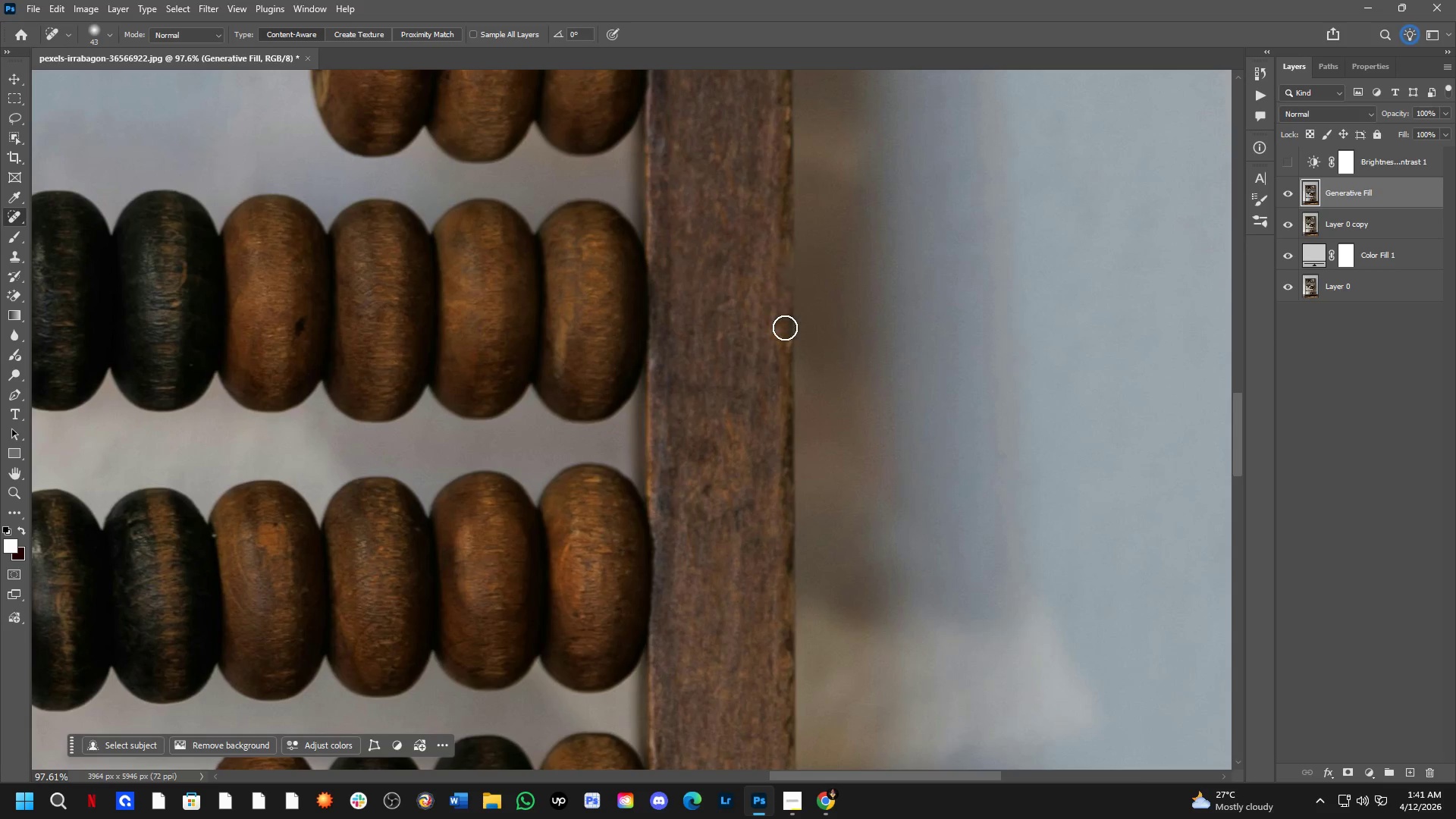 
left_click_drag(start_coordinate=[784, 347], to_coordinate=[784, 394])
 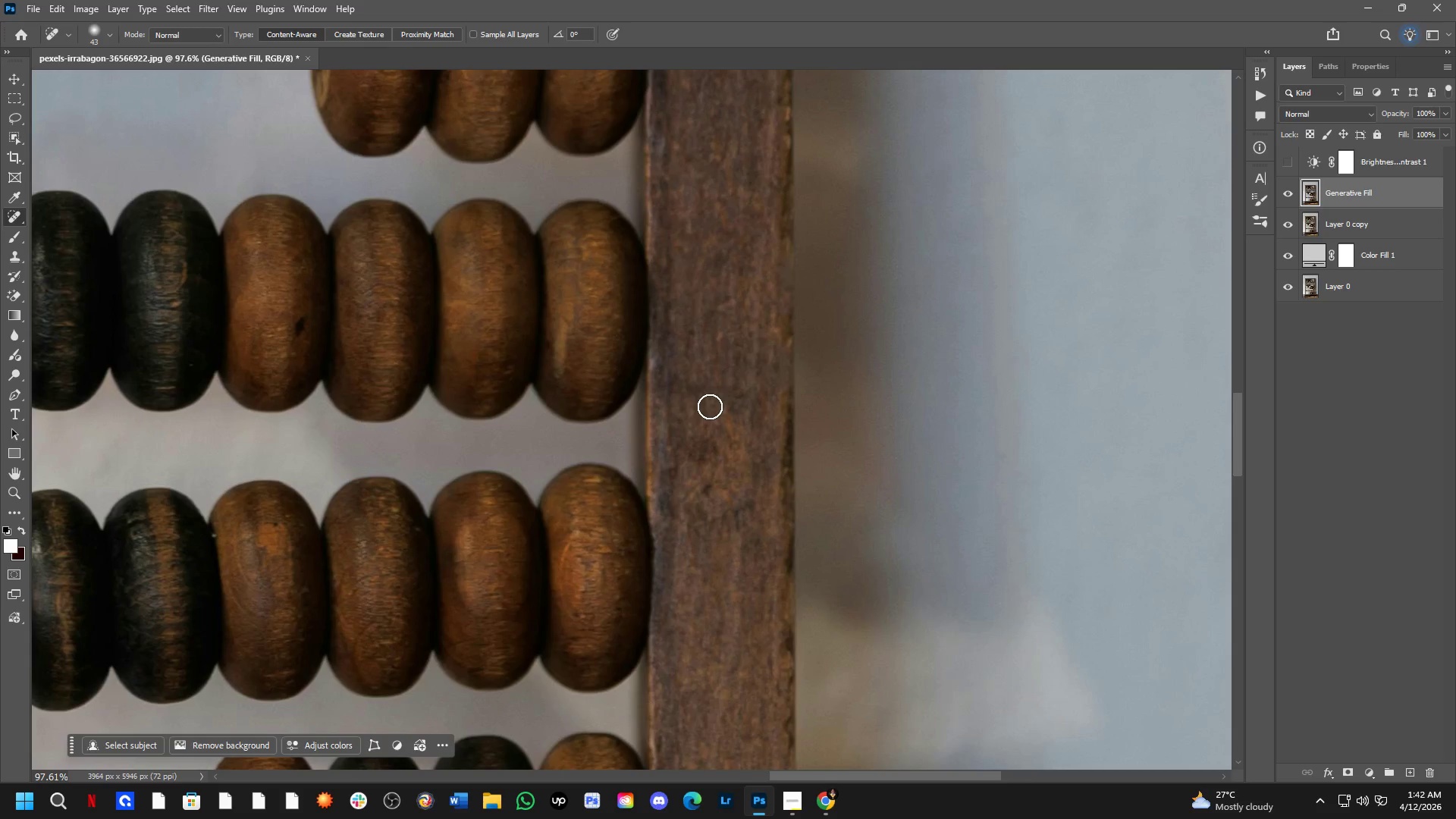 
wait(5.22)
 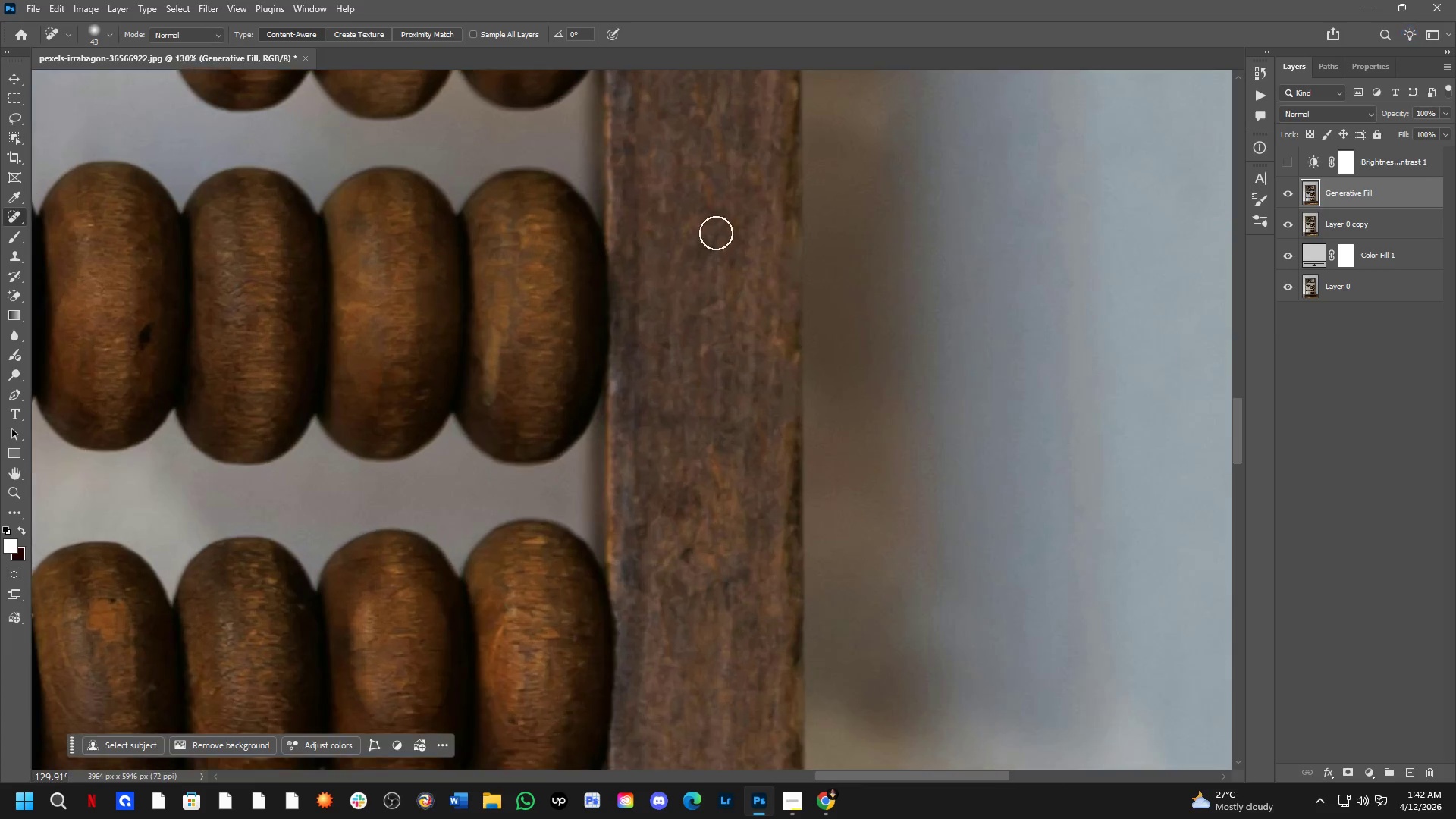 
hold_key(key=Space, duration=0.5)
 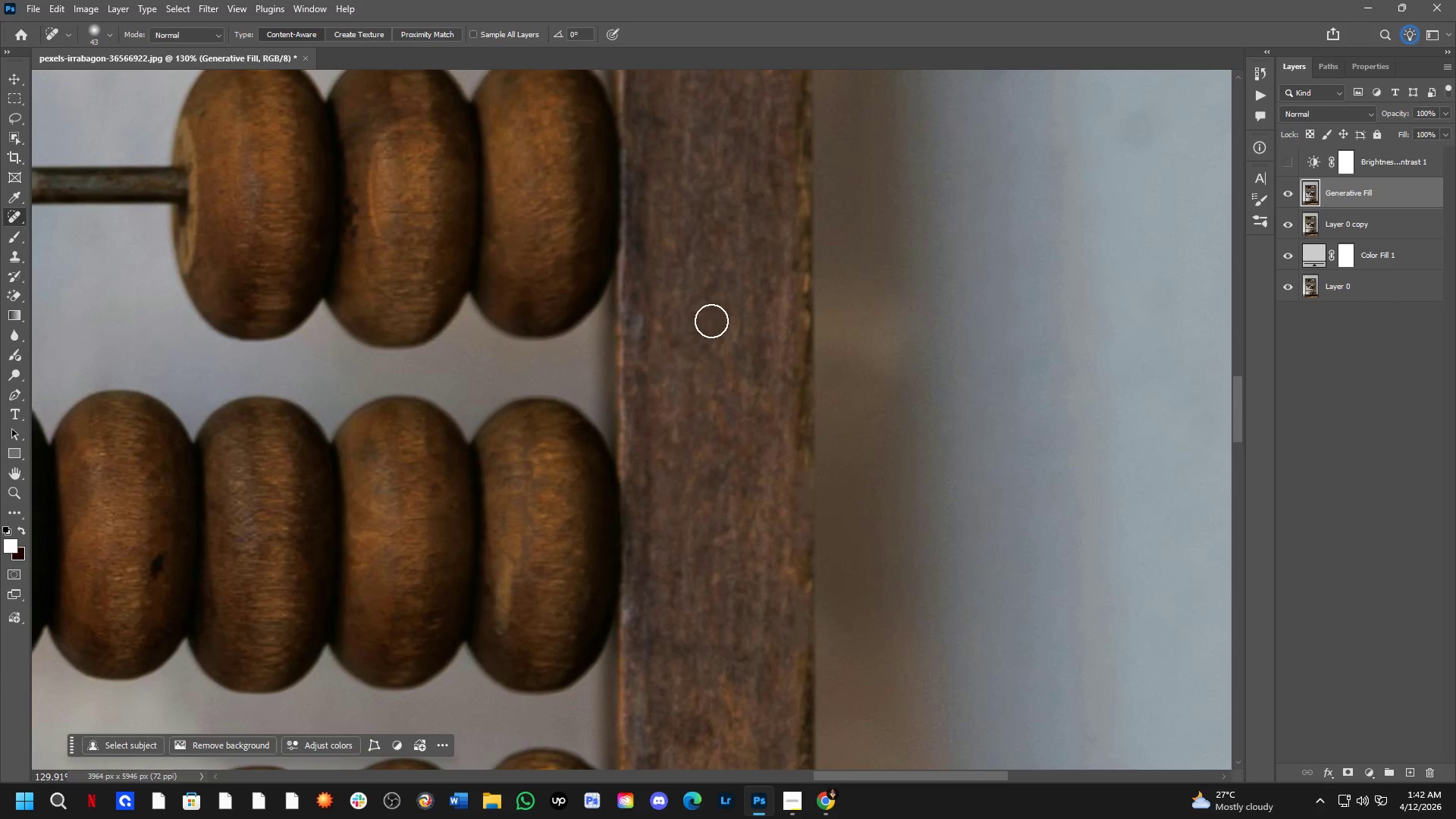 
left_click_drag(start_coordinate=[708, 228], to_coordinate=[720, 457])
 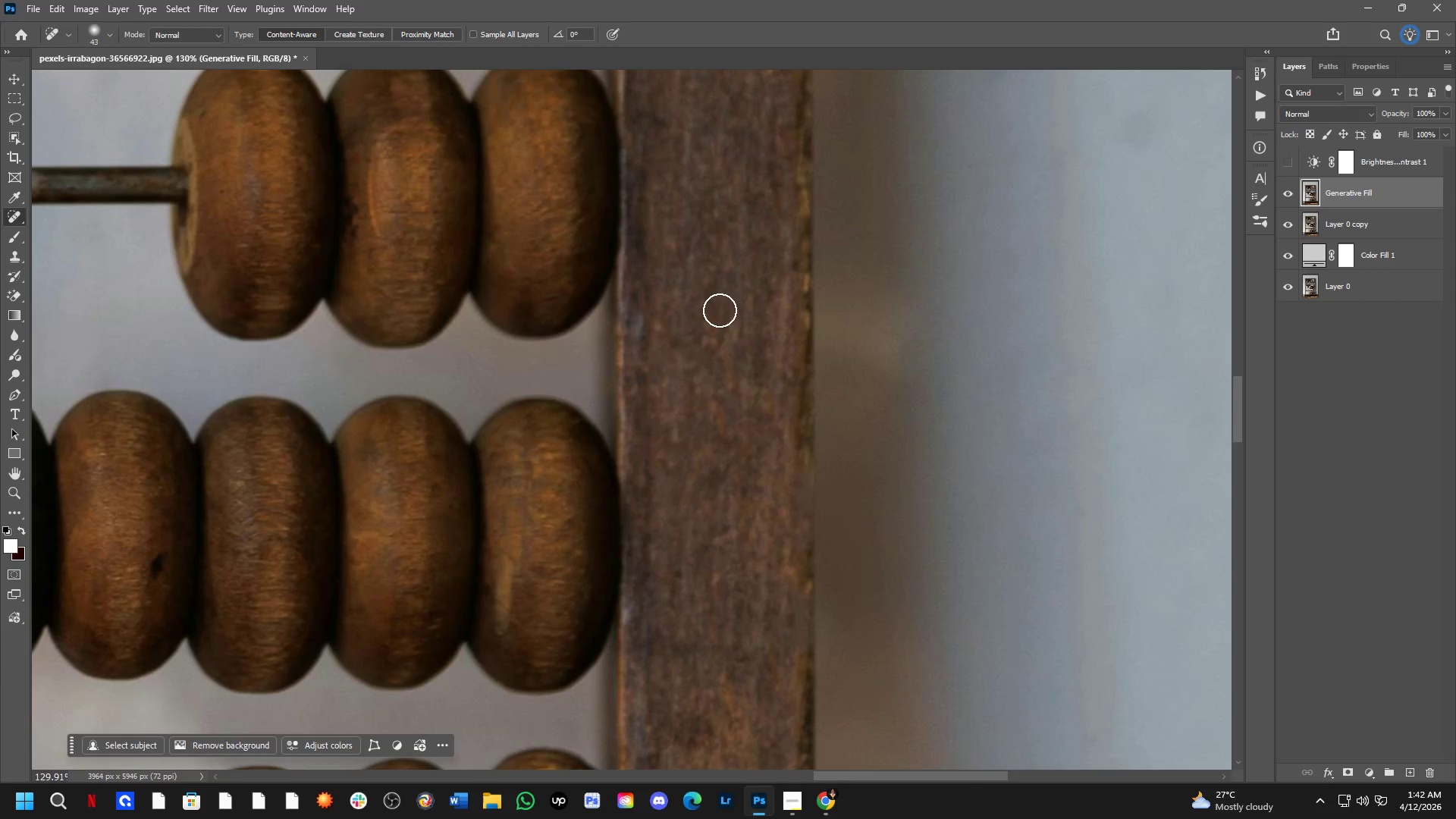 
scroll: coordinate [767, 296], scroll_direction: up, amount: 3.0
 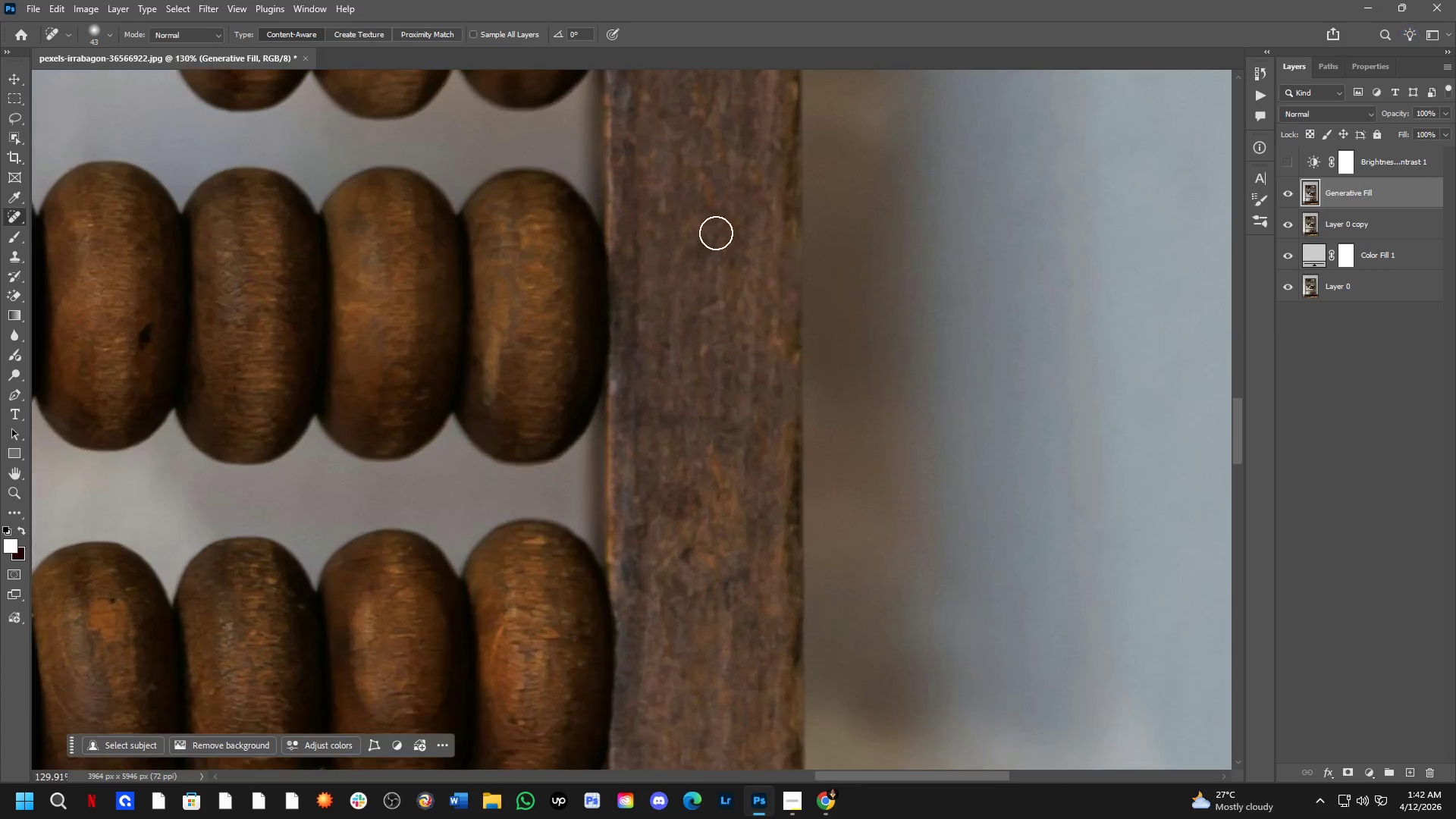 
left_click_drag(start_coordinate=[720, 310], to_coordinate=[700, 377])
 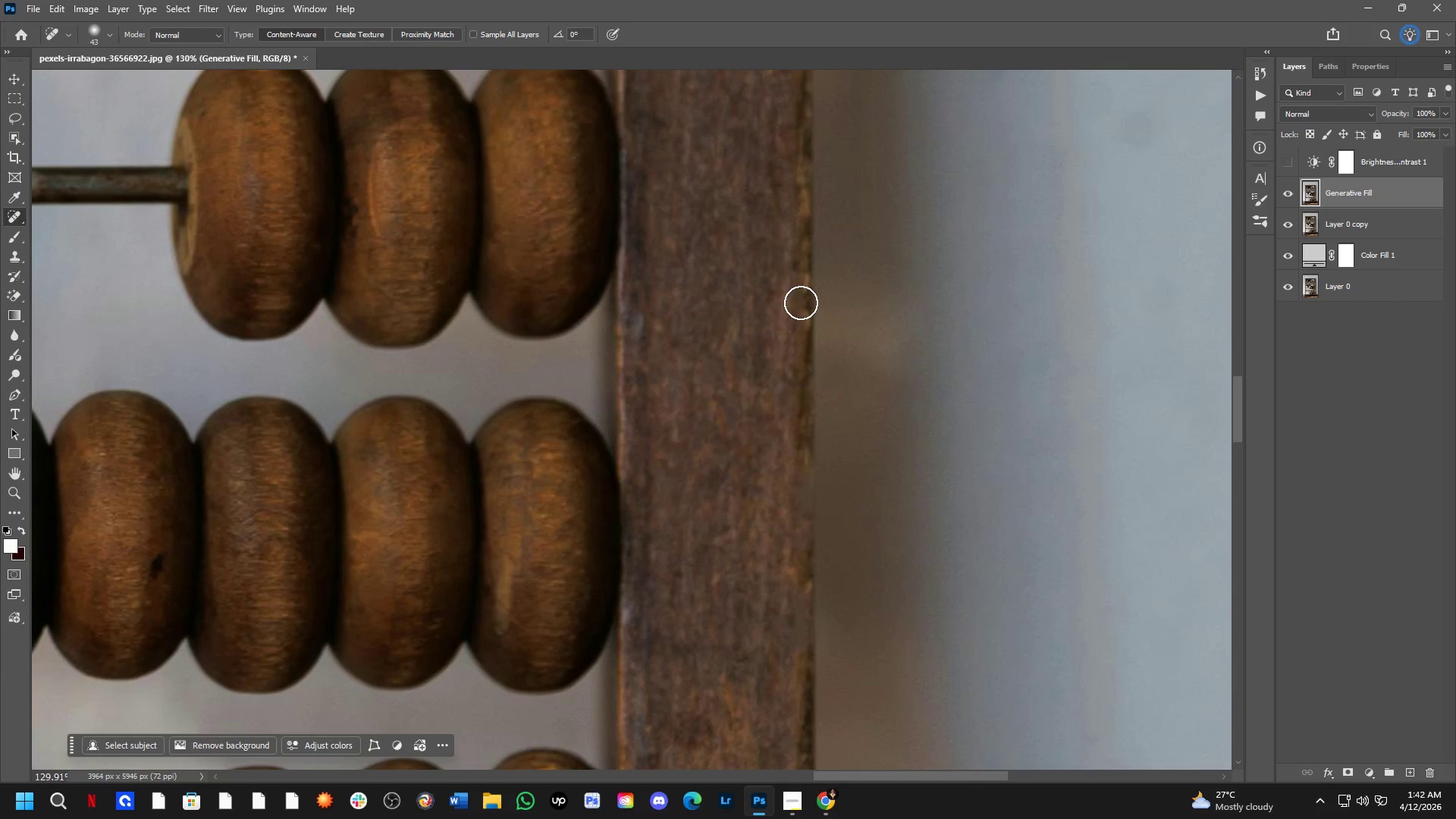 
left_click_drag(start_coordinate=[801, 270], to_coordinate=[802, 332])
 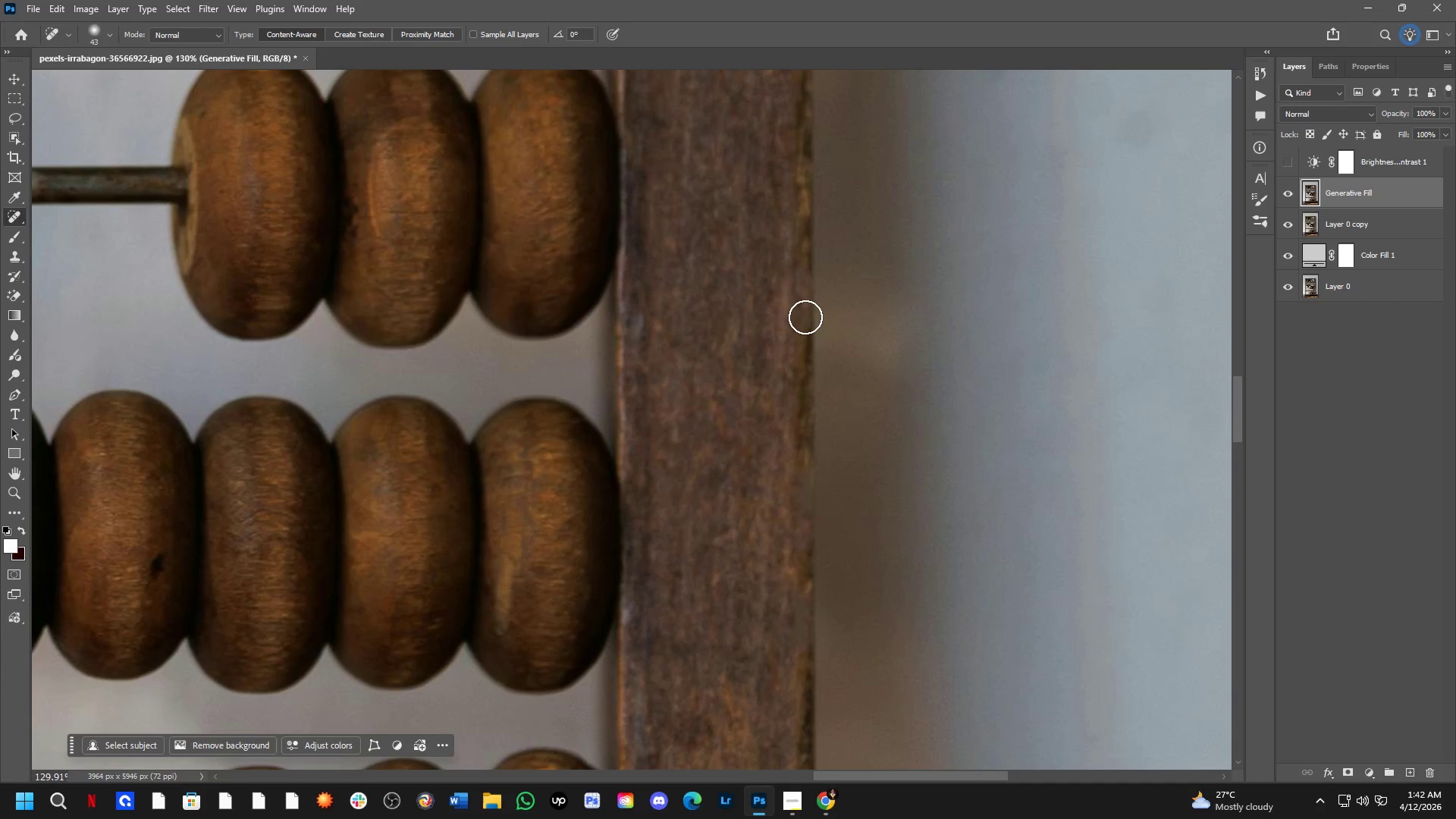 
left_click_drag(start_coordinate=[805, 312], to_coordinate=[805, 378])
 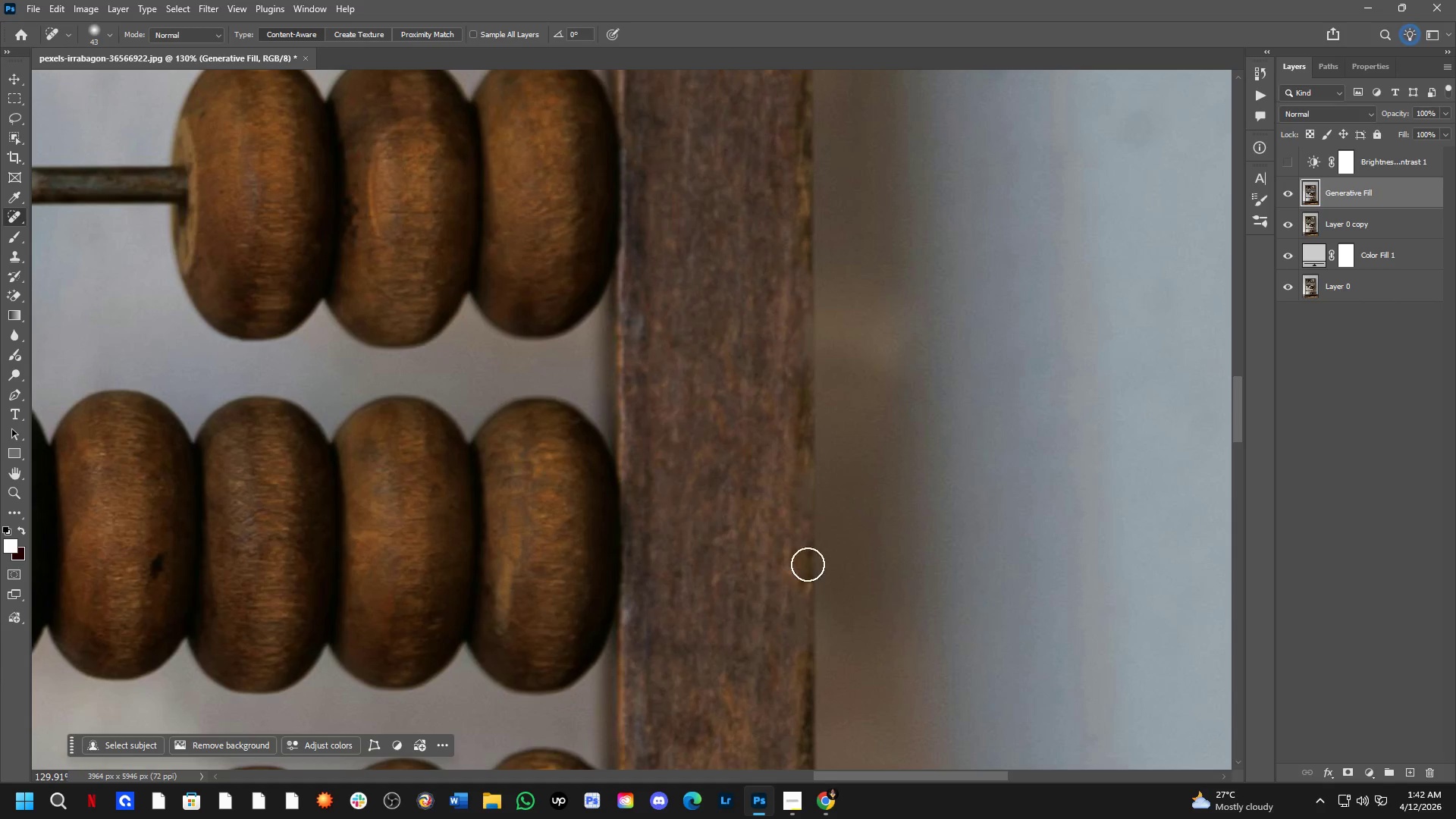 
left_click_drag(start_coordinate=[810, 557], to_coordinate=[810, 609])
 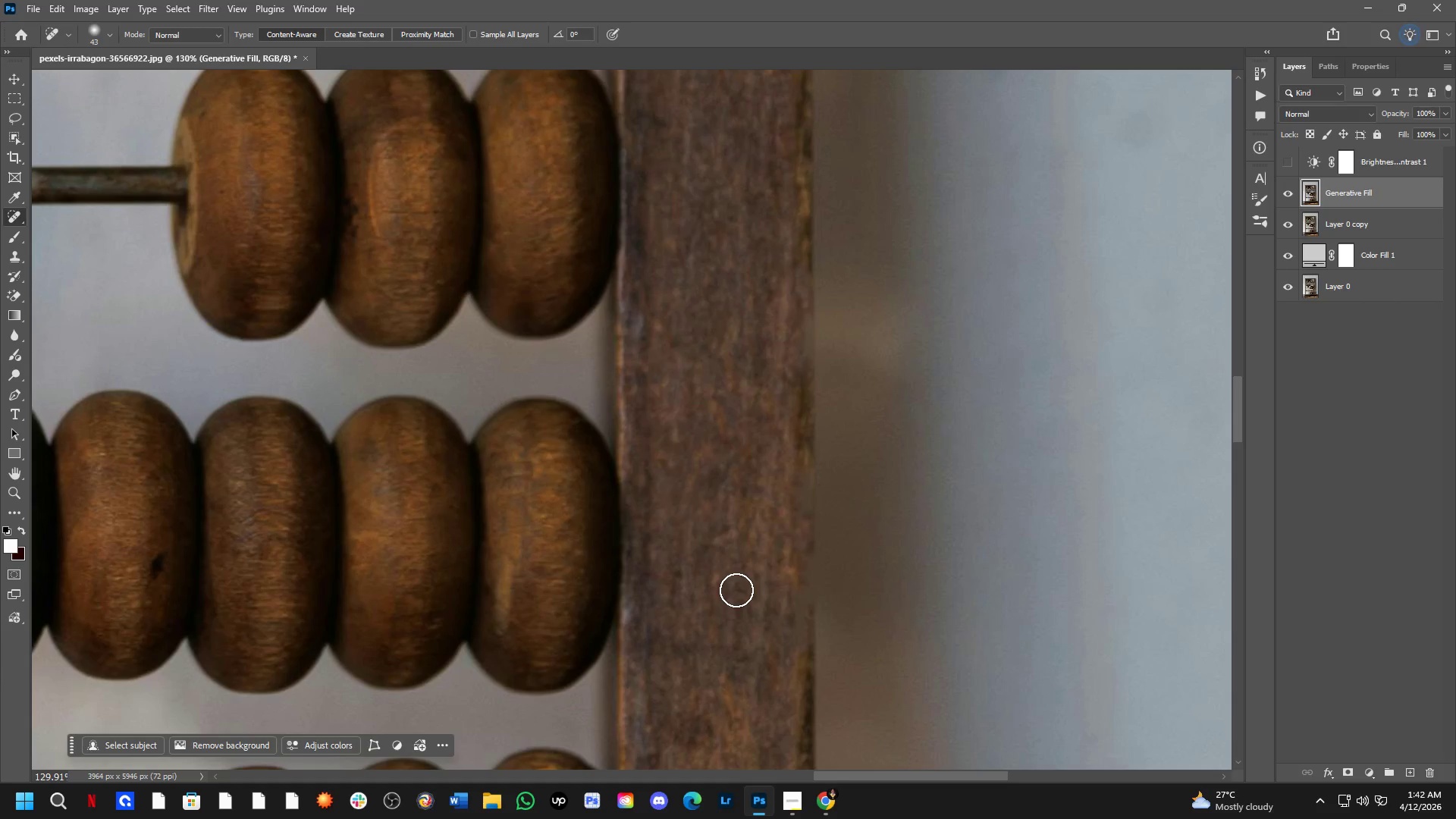 
wait(5.01)
 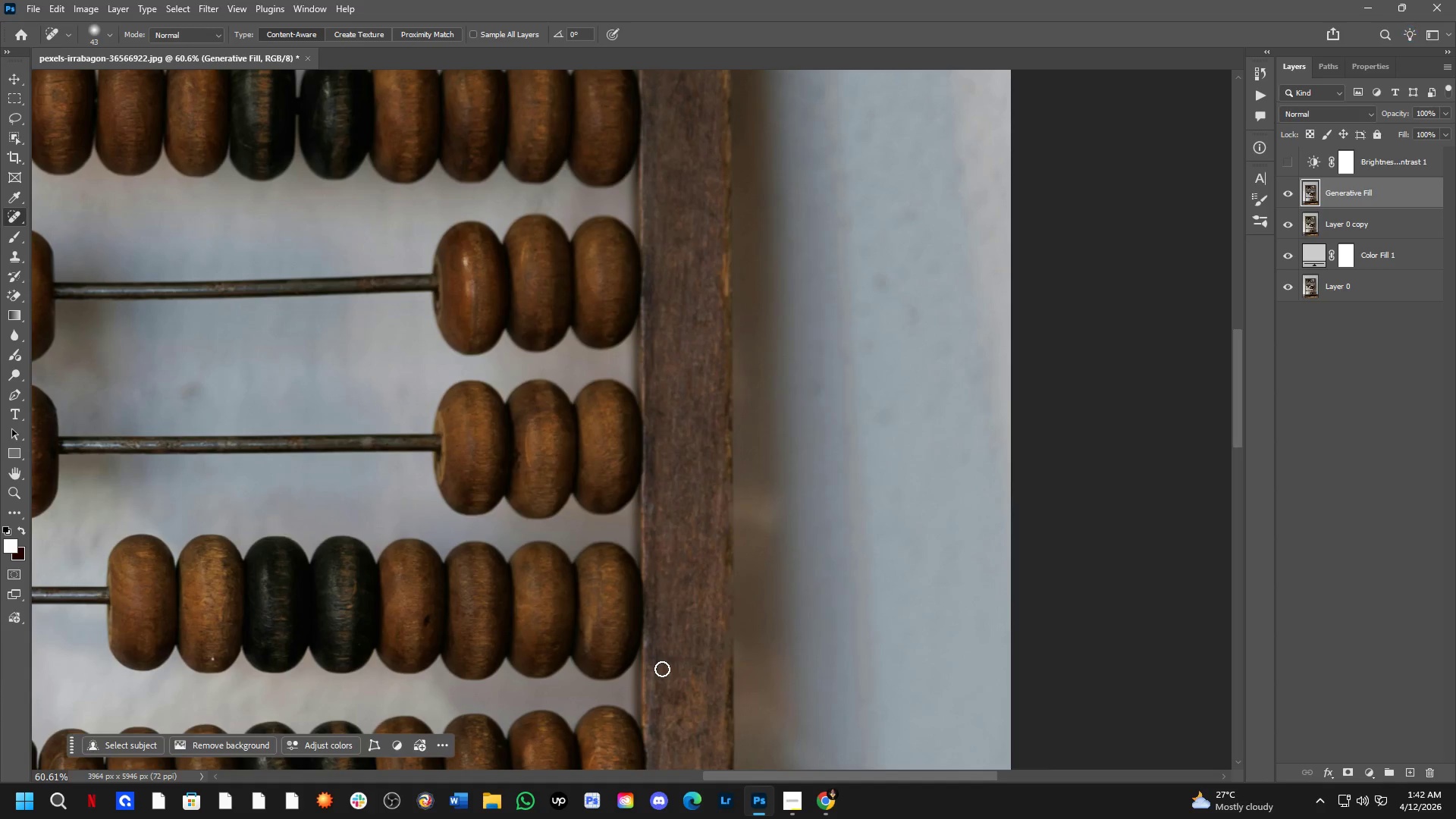 
key(Alt+AltLeft)
 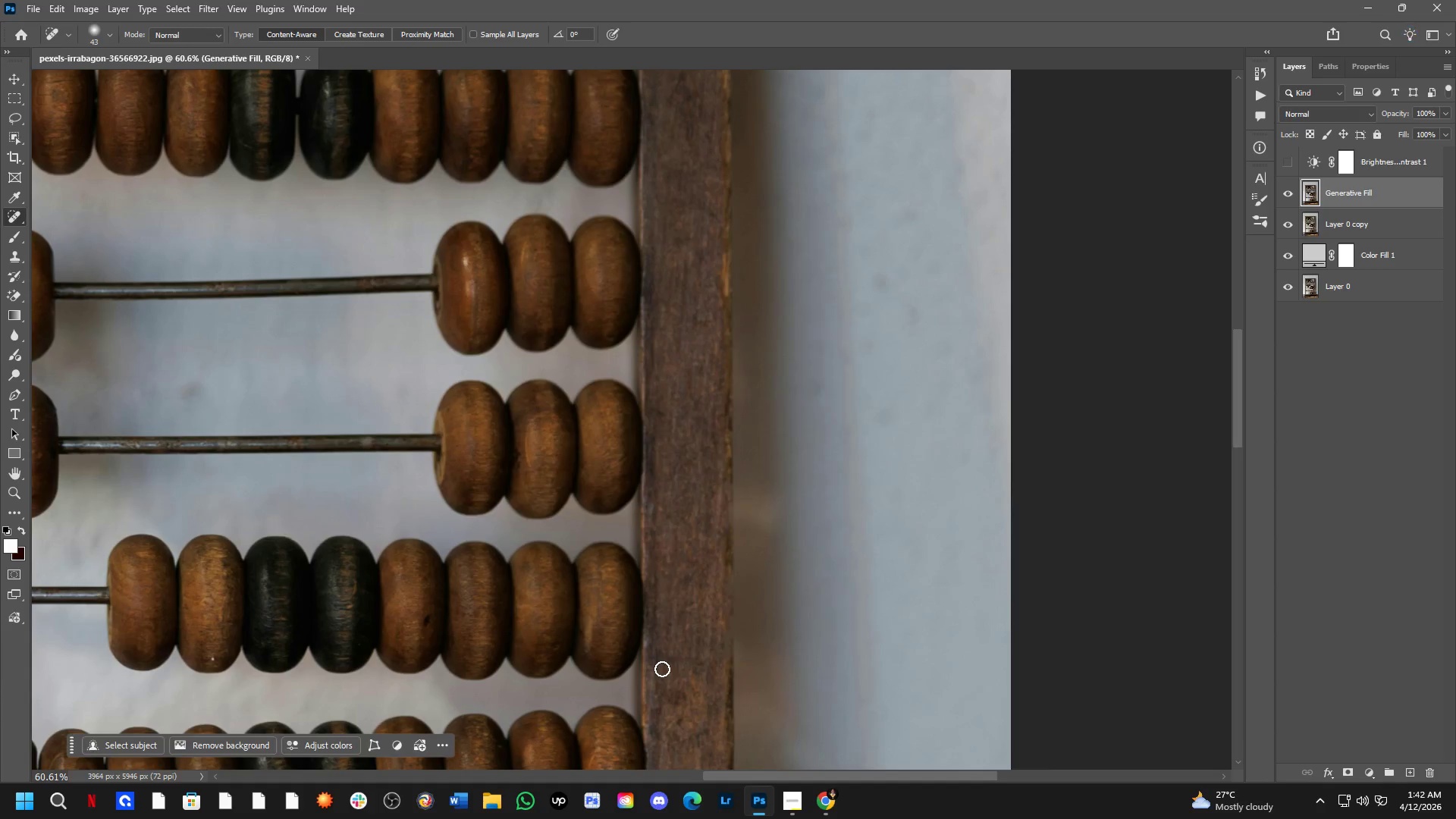 
key(Alt+Tab)
 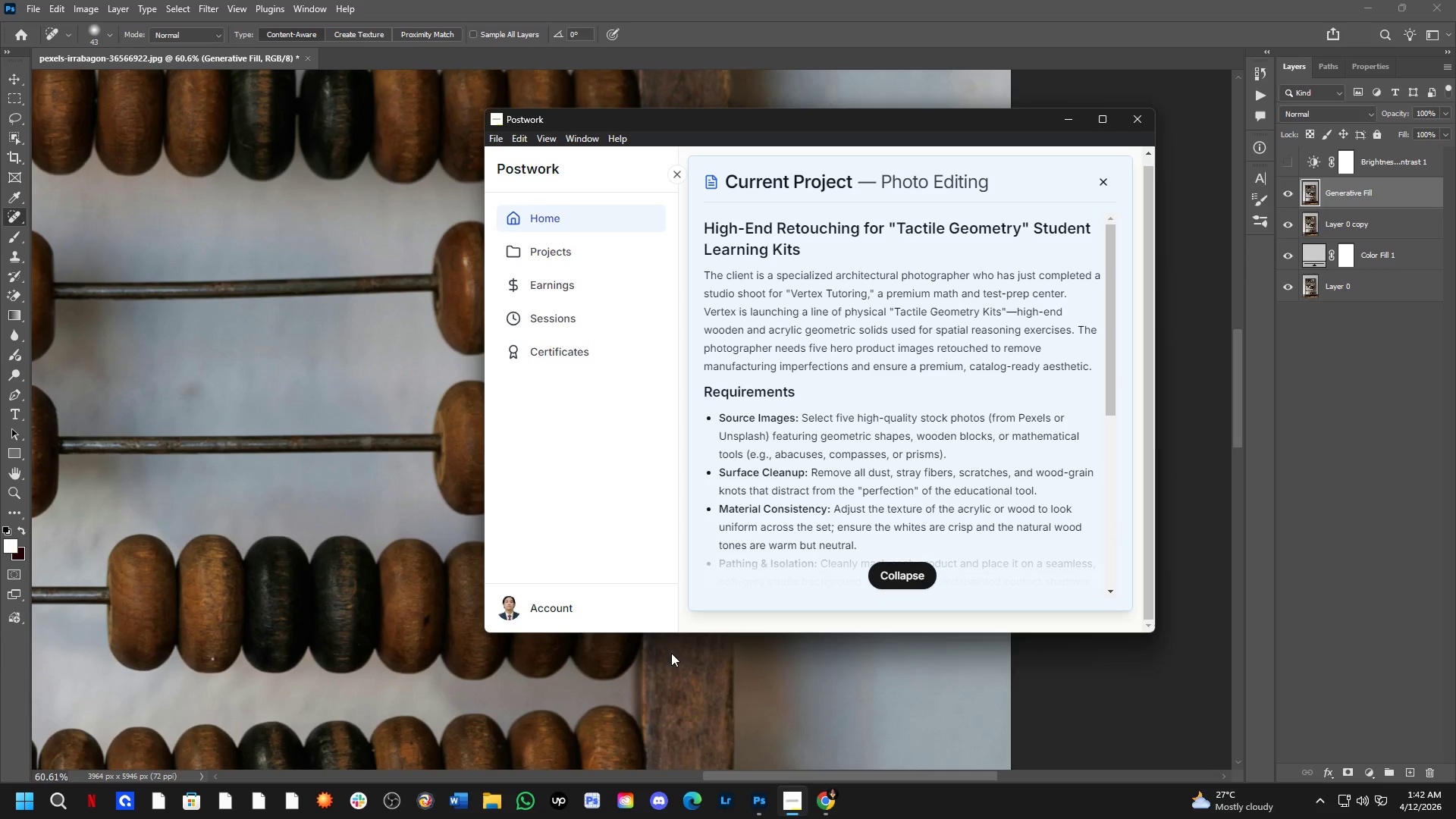 
scroll: coordinate [662, 669], scroll_direction: down, amount: 8.0